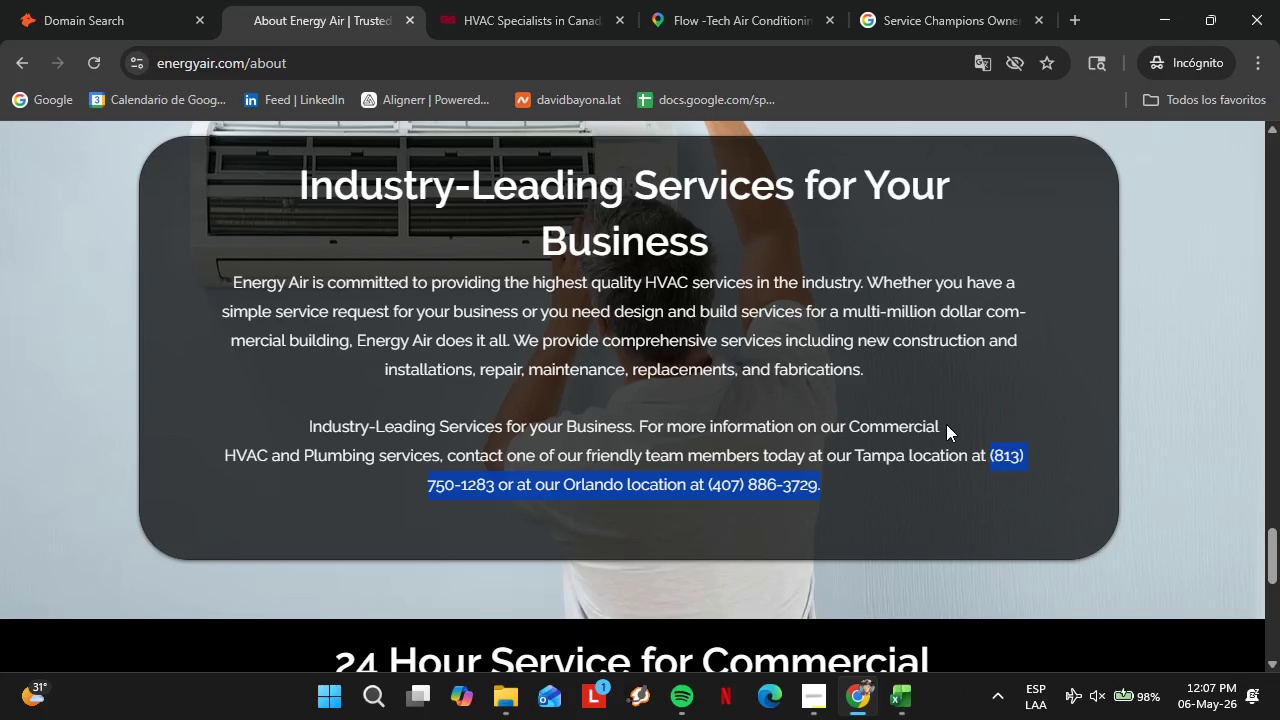 
wait(10.75)
 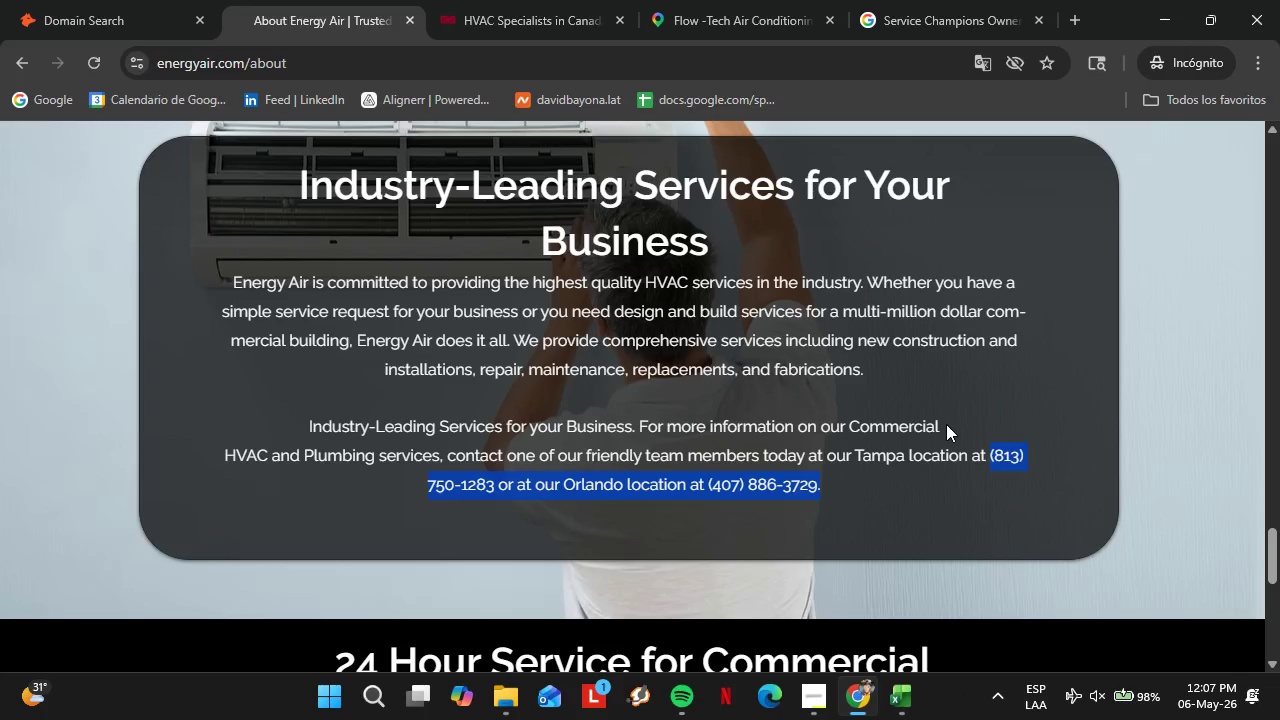 
left_click([57, 0])
 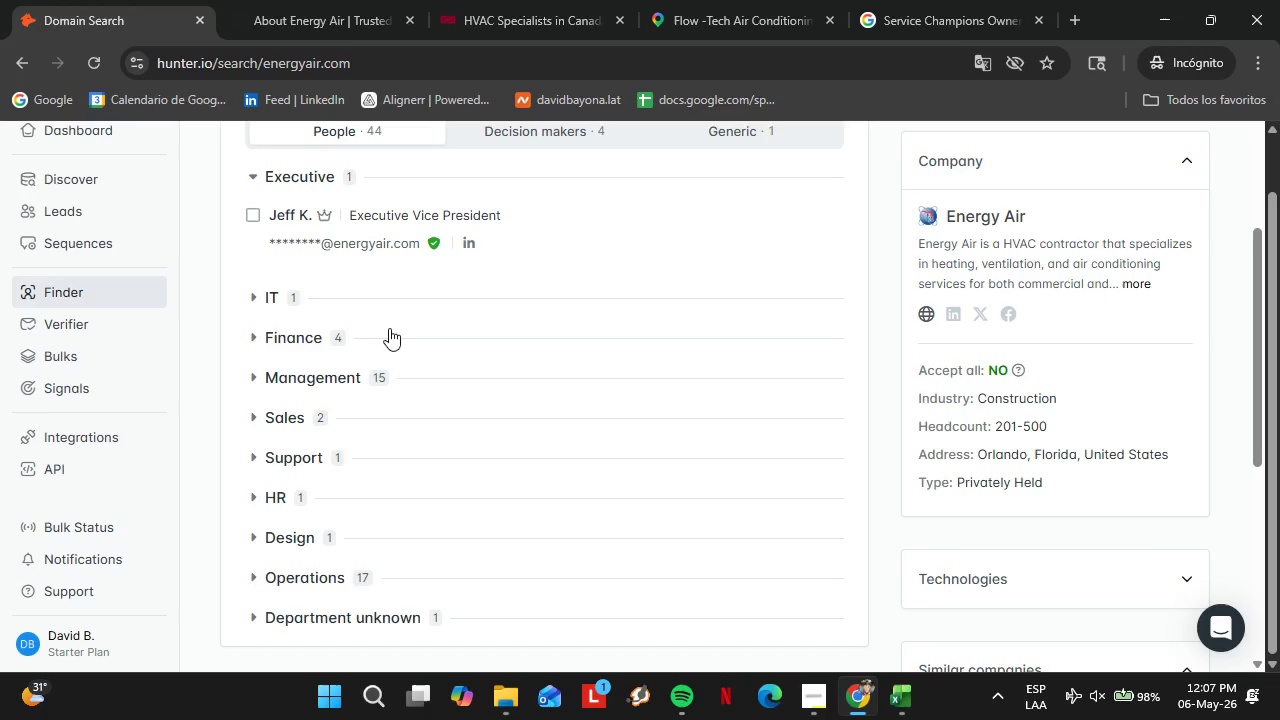 
scroll: coordinate [449, 353], scroll_direction: up, amount: 3.0
 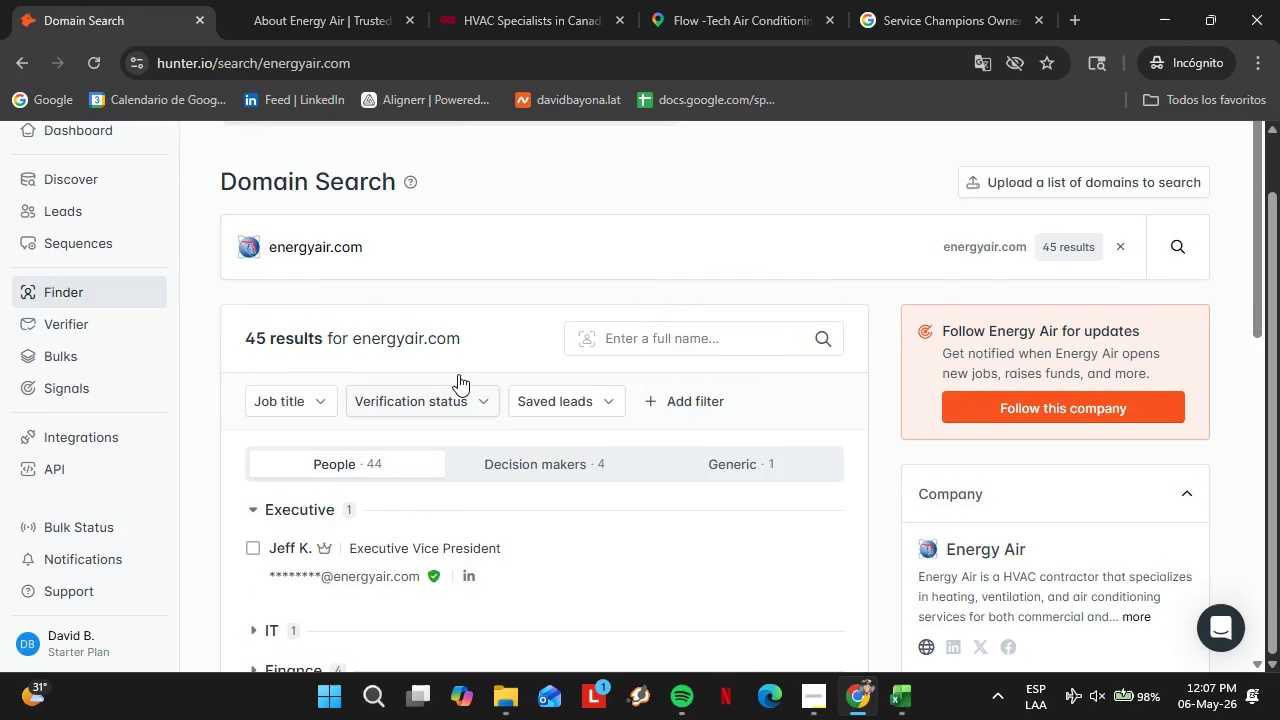 
left_click([379, 295])
 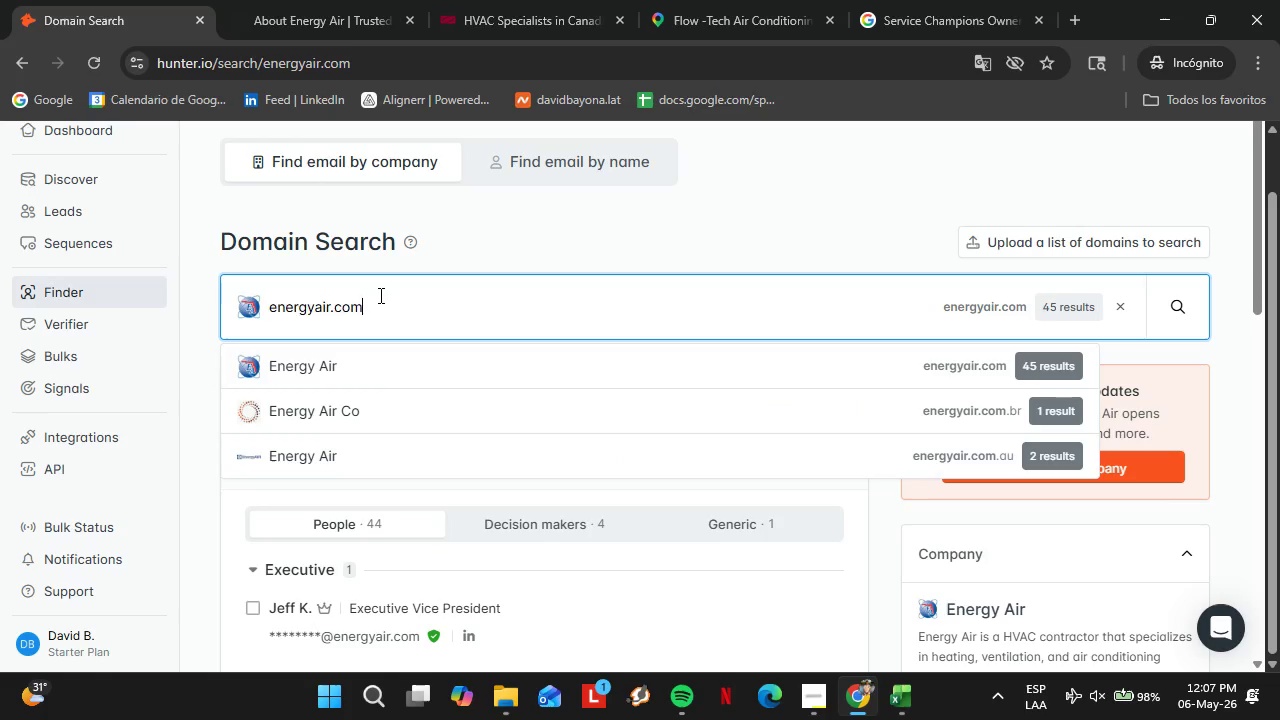 
scroll: coordinate [459, 374], scroll_direction: up, amount: 2.0
 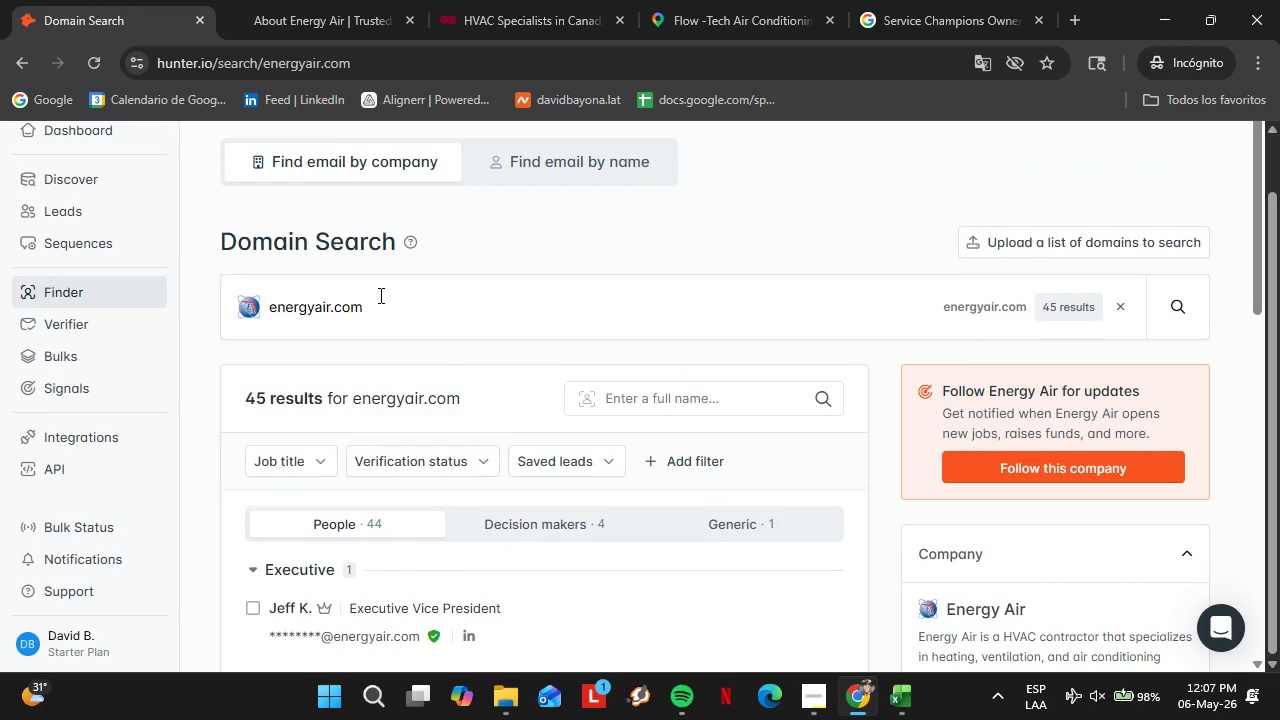 
double_click([379, 295])
 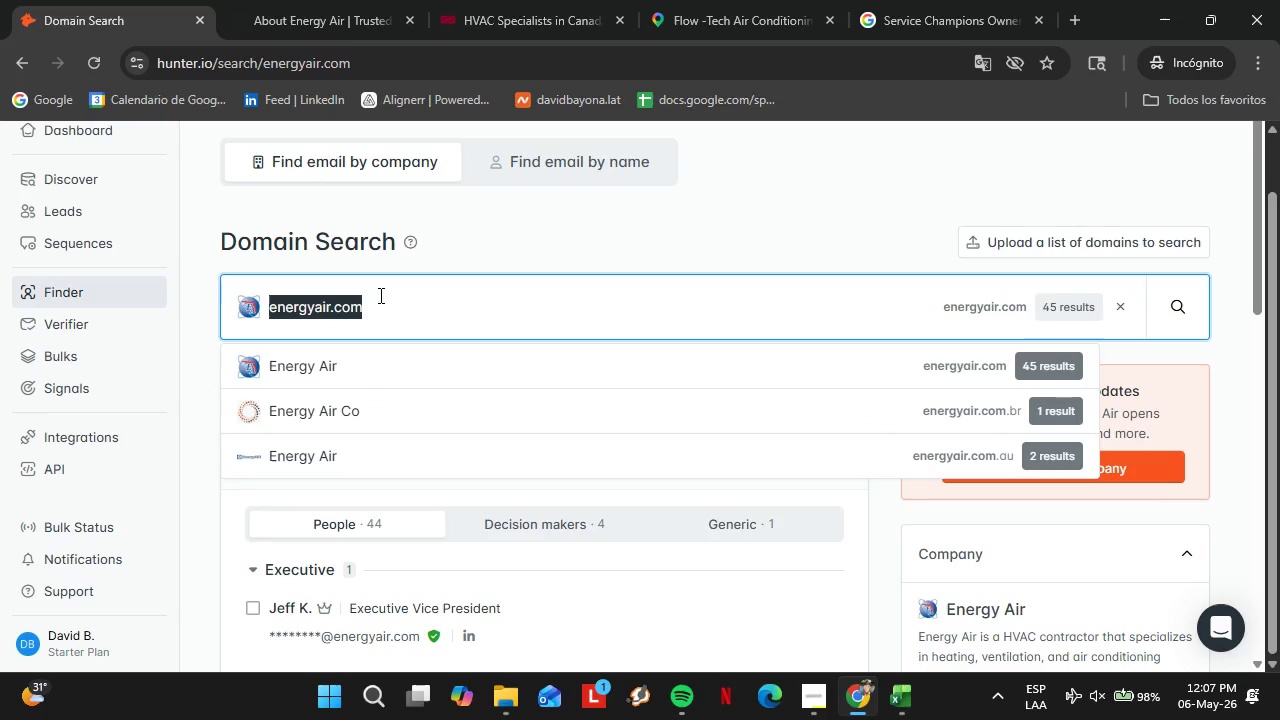 
triple_click([379, 295])
 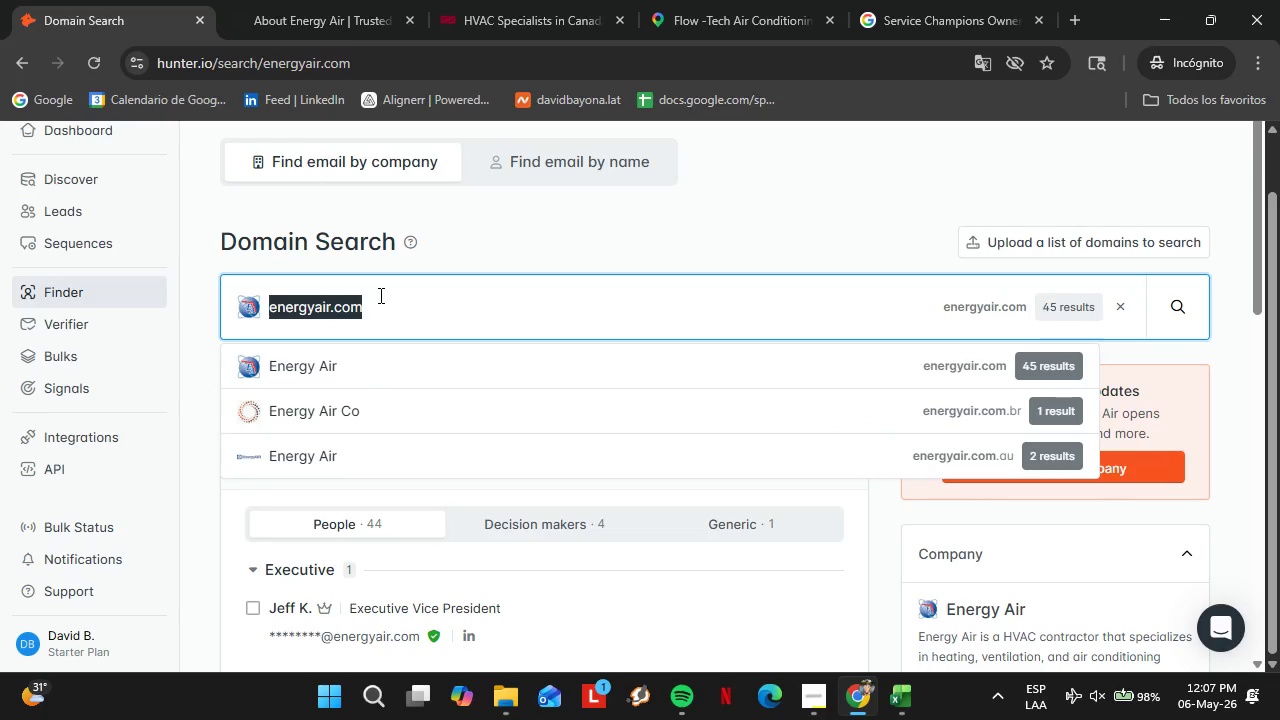 
type(f)
key(Backspace)
key(Backspace)
type(familyheating)
 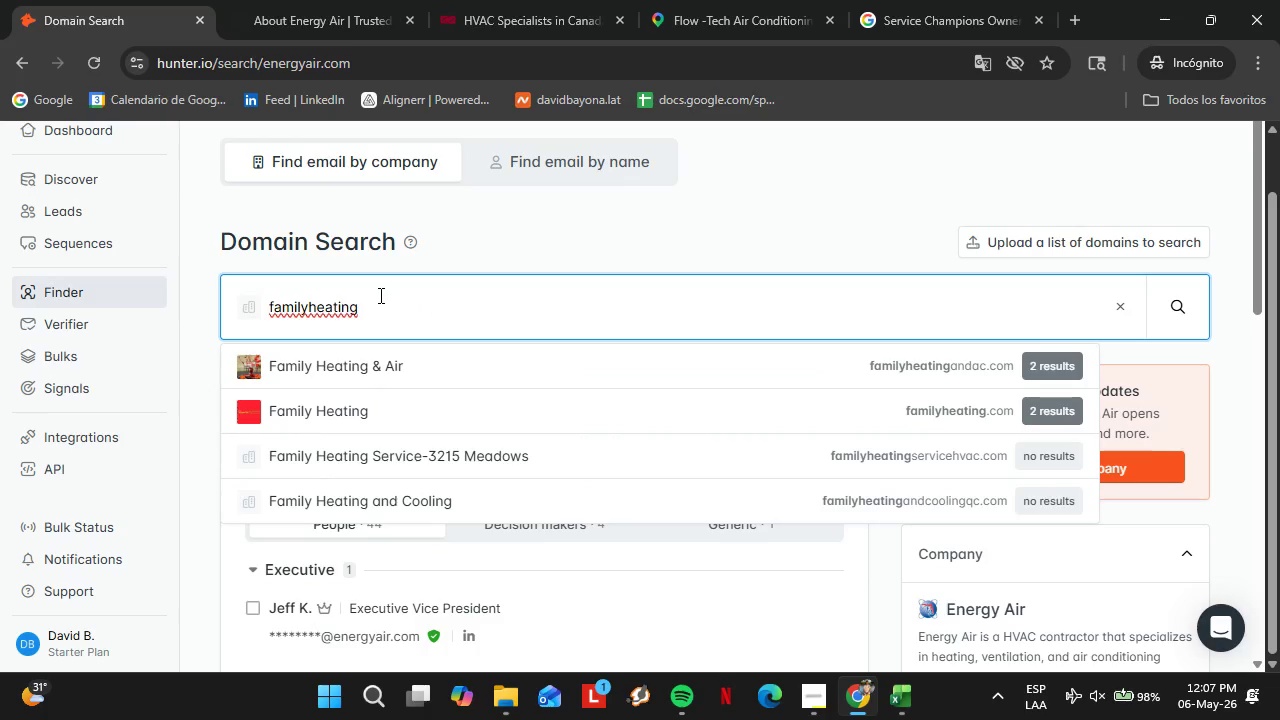 
key(ArrowDown)
 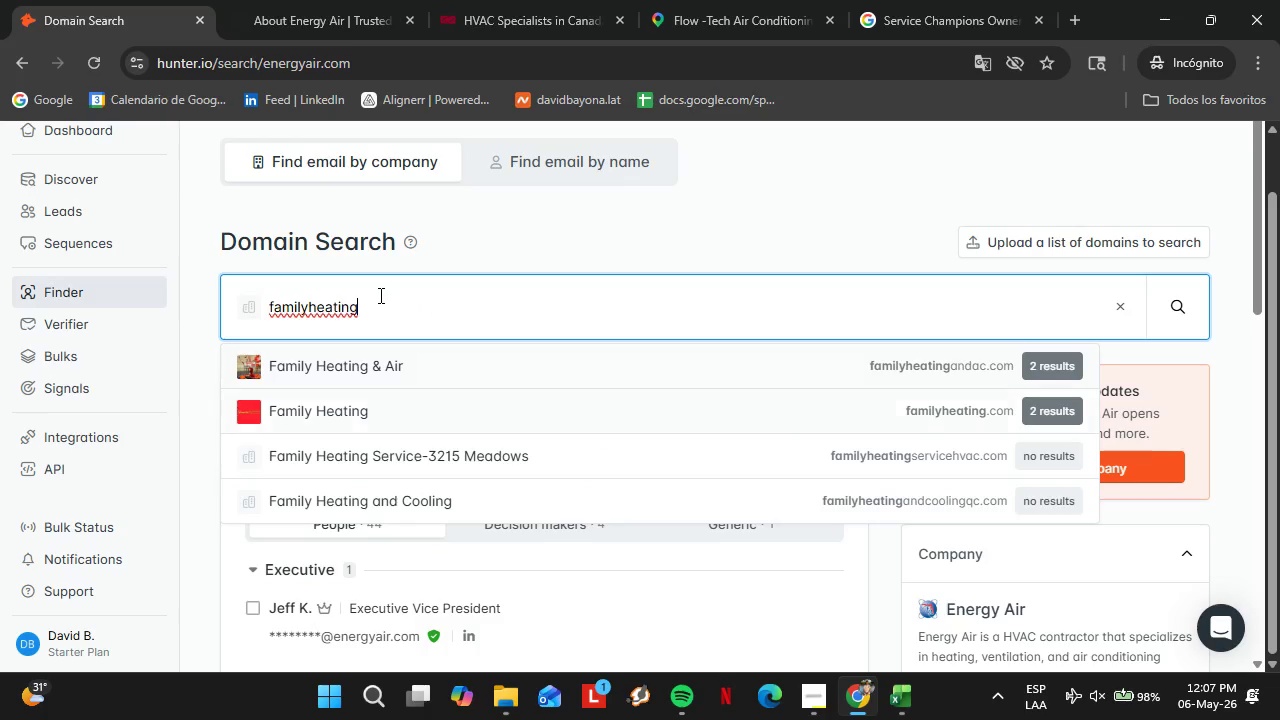 
key(ArrowDown)
 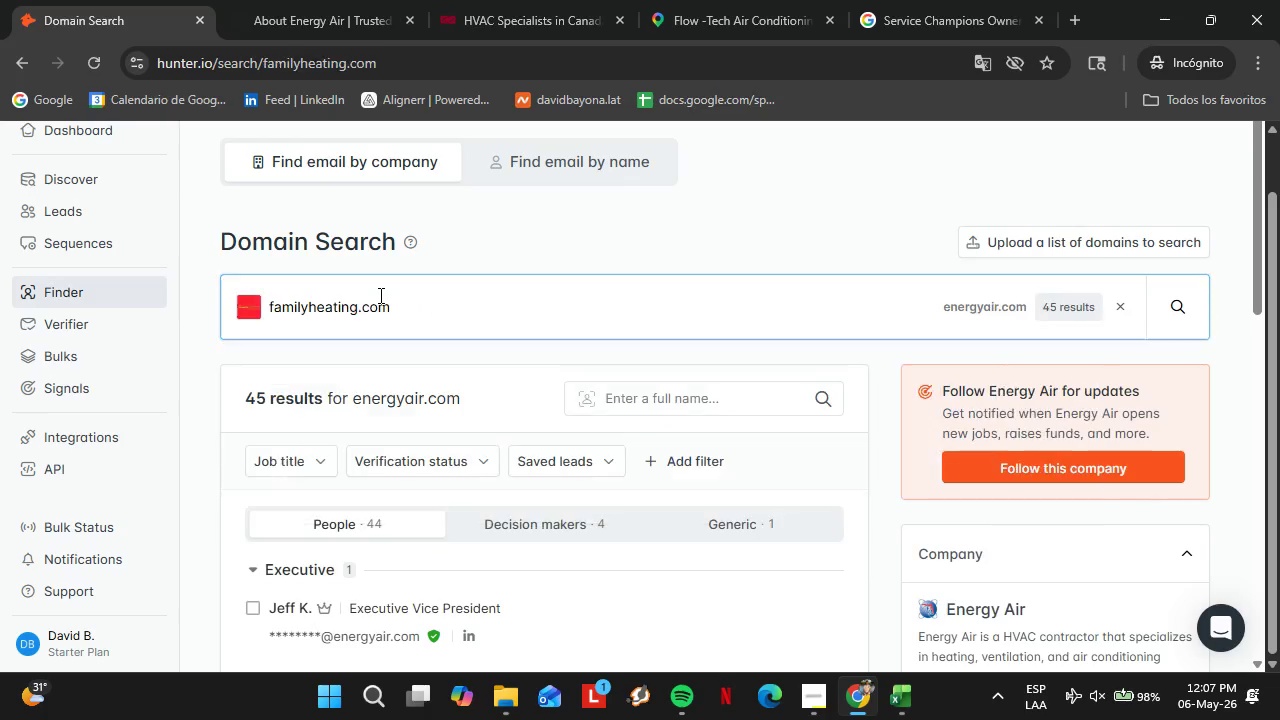 
key(Enter)
 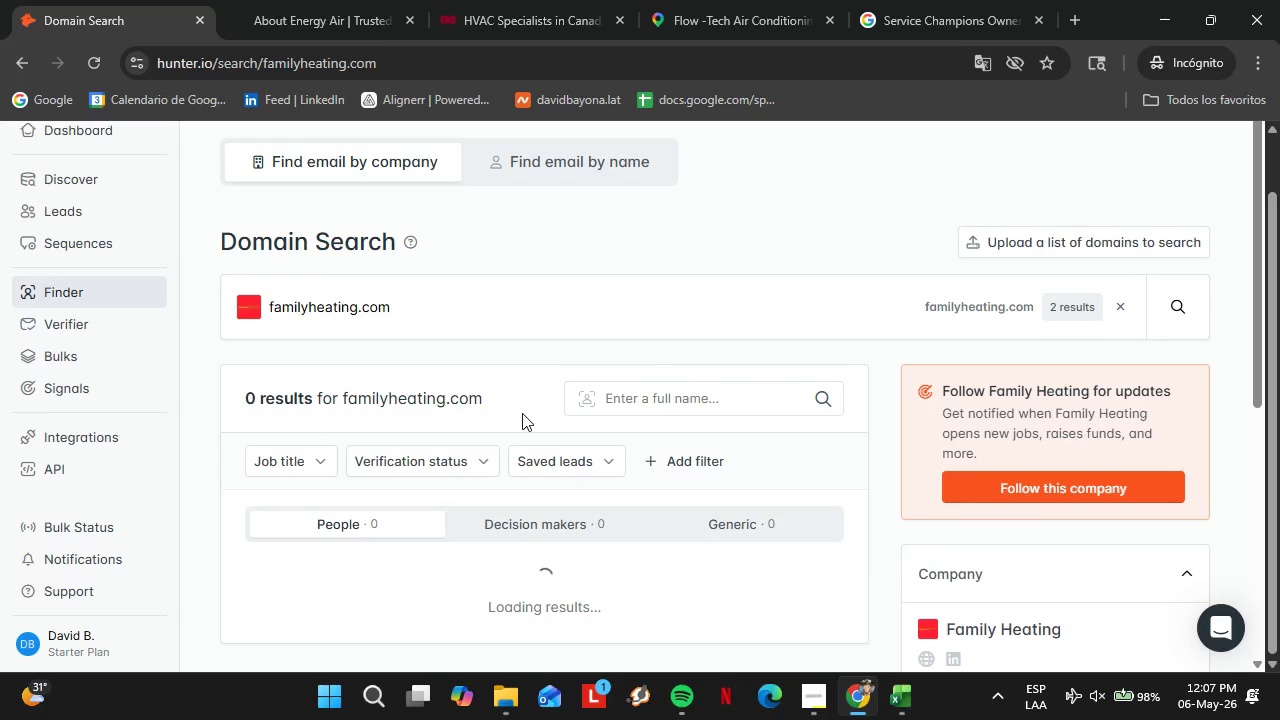 
scroll: coordinate [522, 413], scroll_direction: down, amount: 2.0
 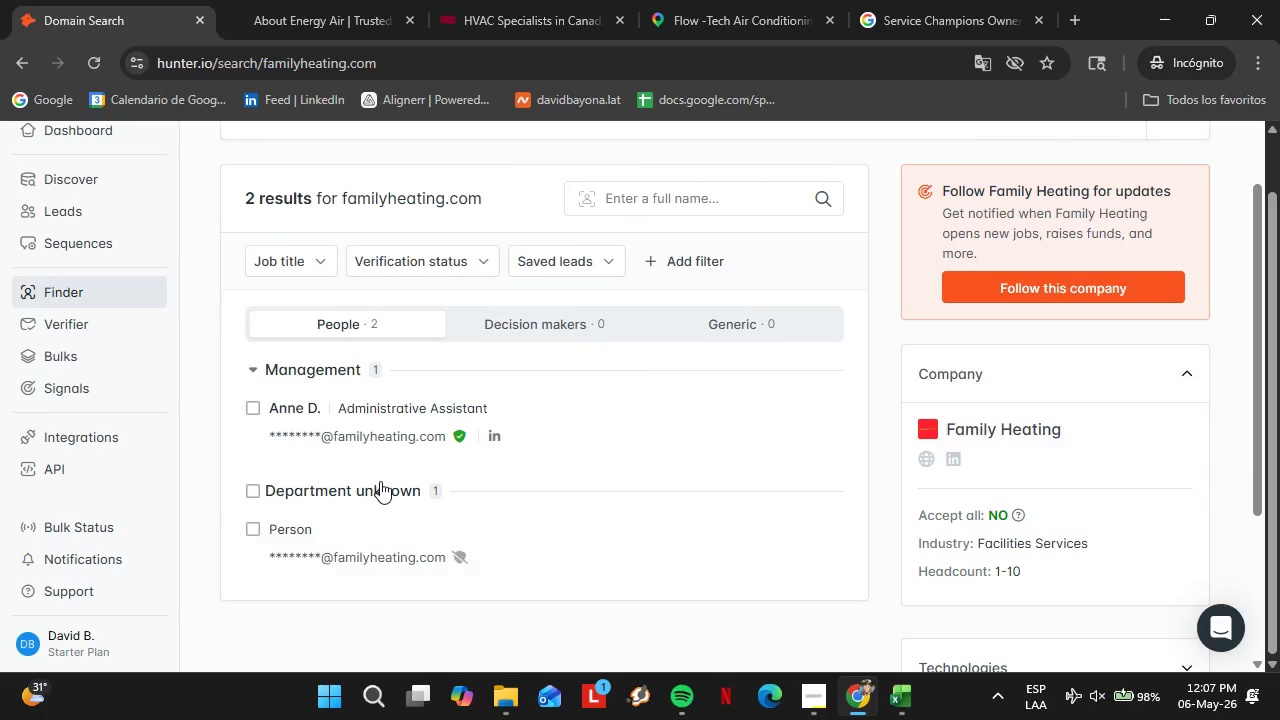 
double_click([380, 481])
 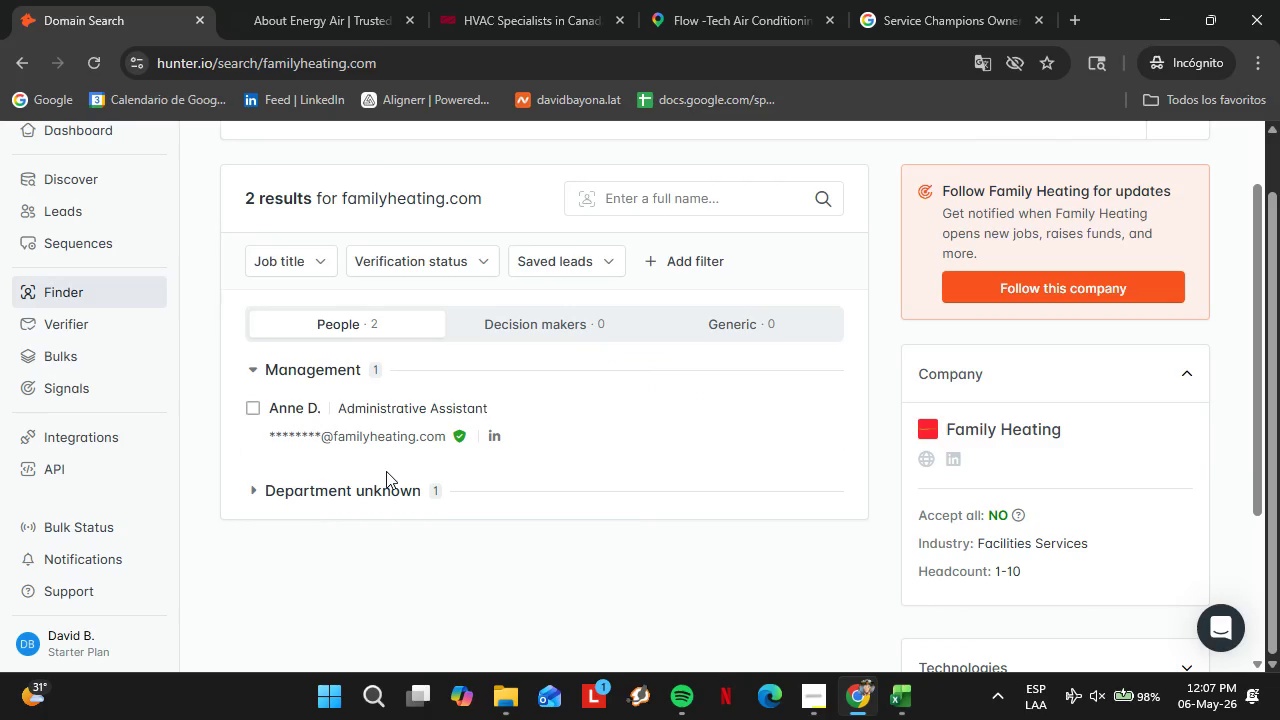 
scroll: coordinate [389, 461], scroll_direction: up, amount: 2.0
 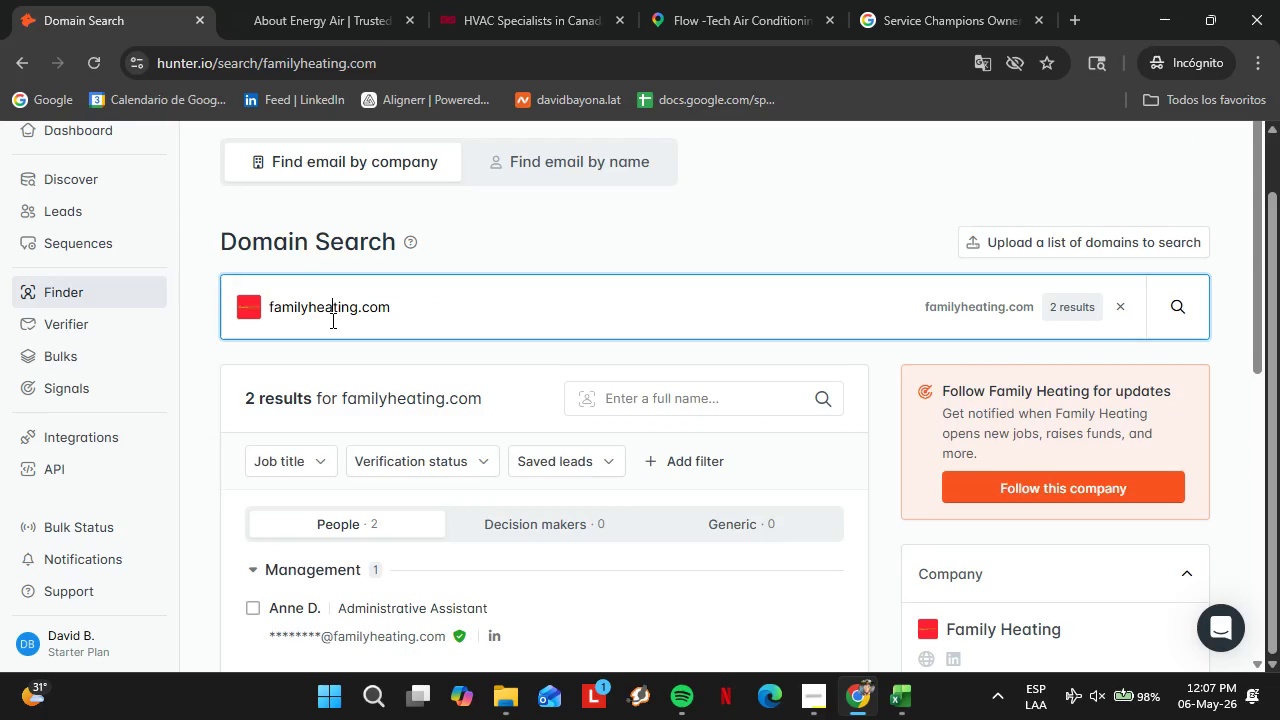 
double_click([331, 320])
 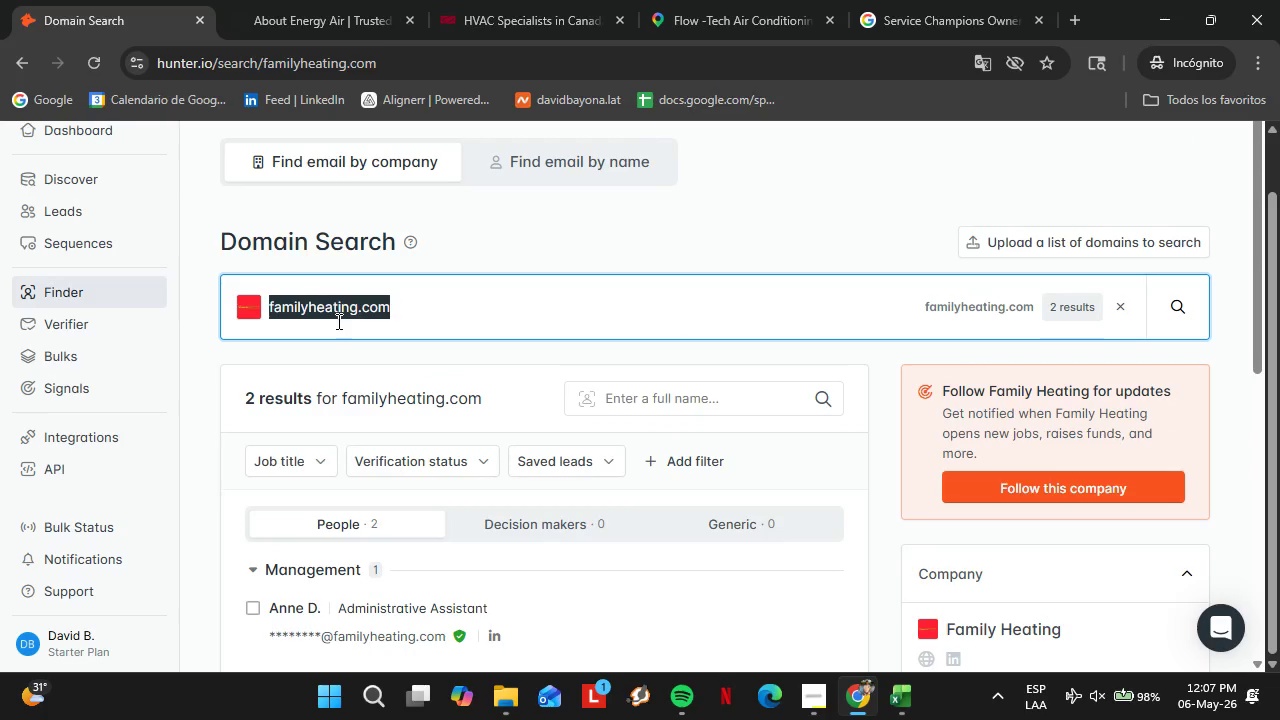 
triple_click([331, 320])
 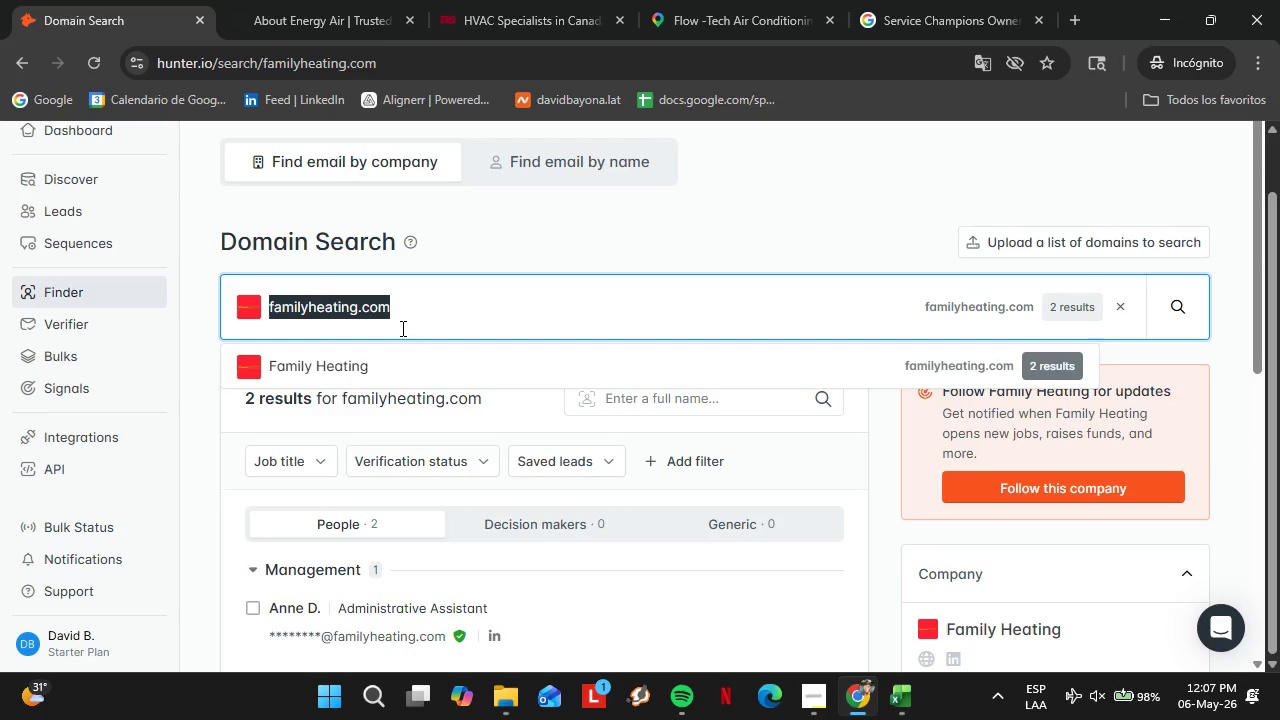 
type(fireandicehvac.com)
 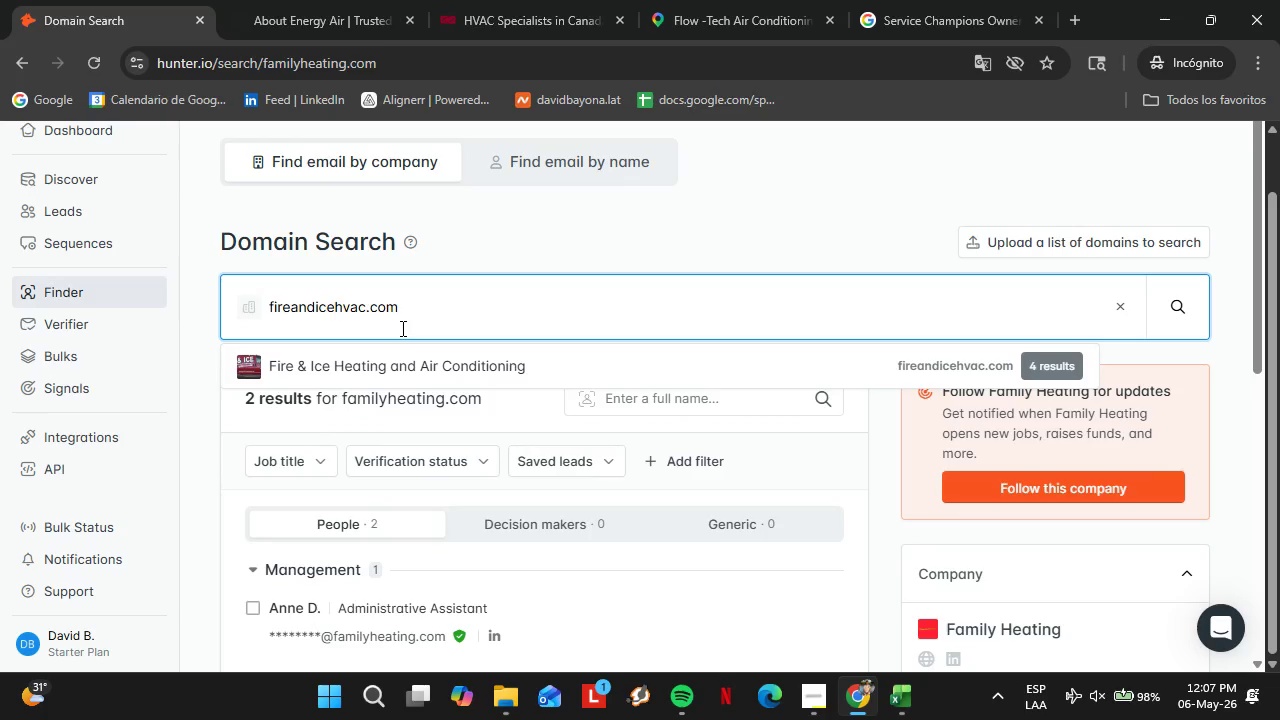 
key(Enter)
 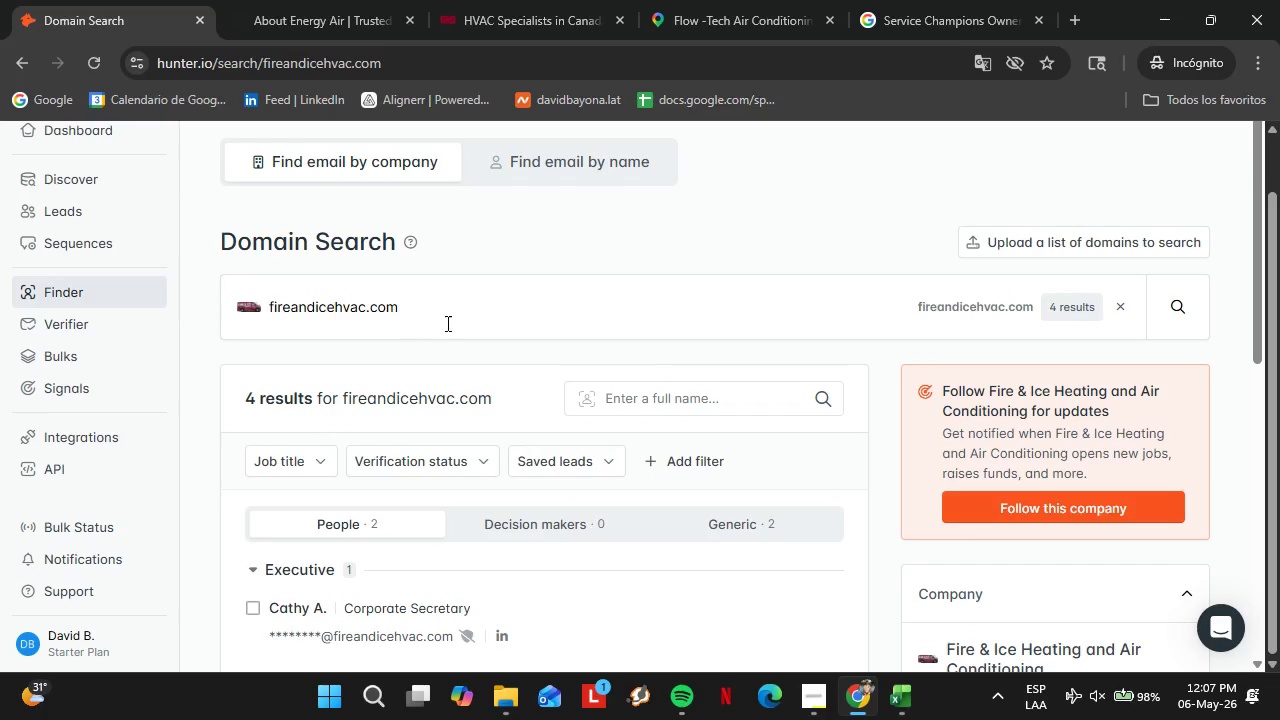 
scroll: coordinate [460, 381], scroll_direction: down, amount: 3.0
 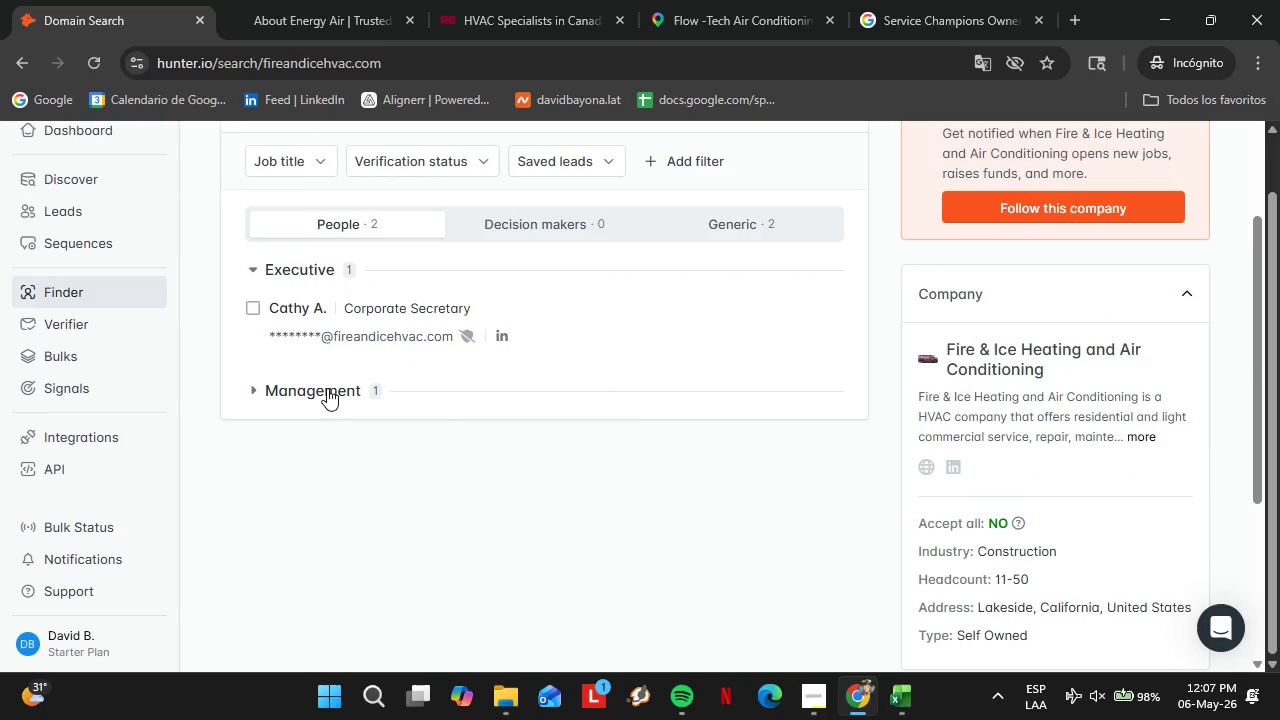 
left_click([327, 388])
 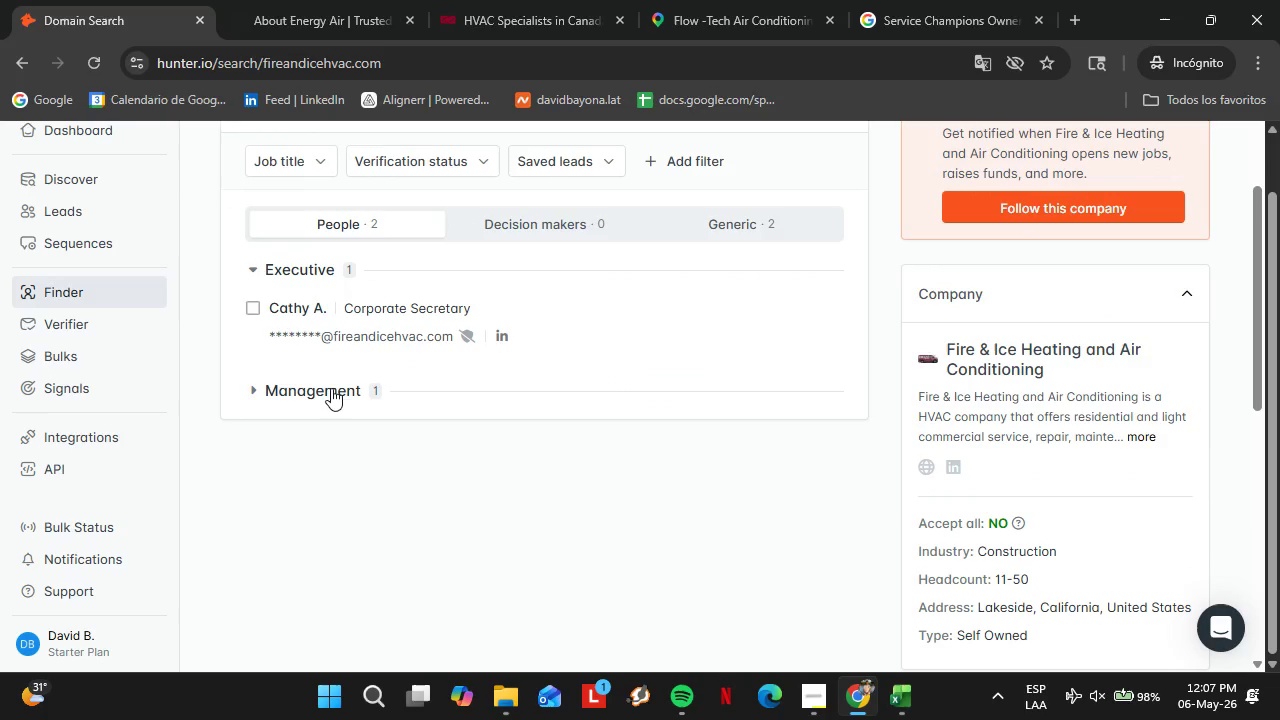 
left_click([327, 388])
 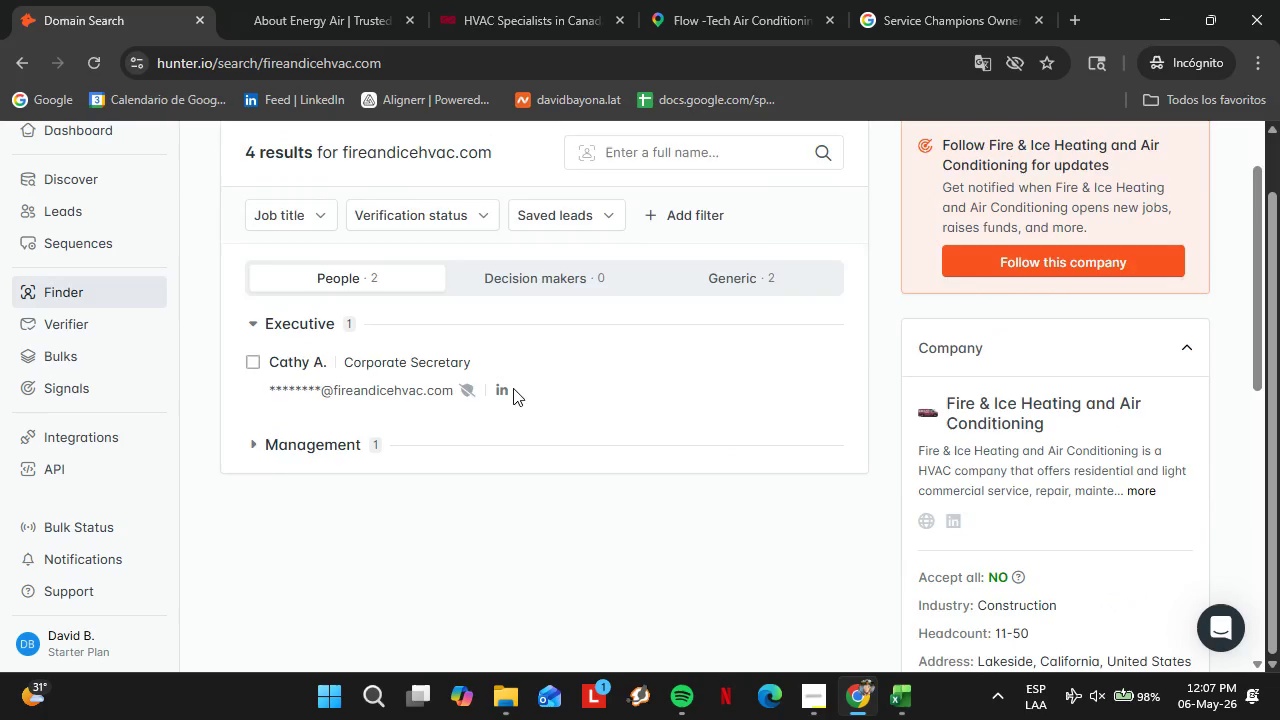 
scroll: coordinate [510, 390], scroll_direction: up, amount: 3.0
 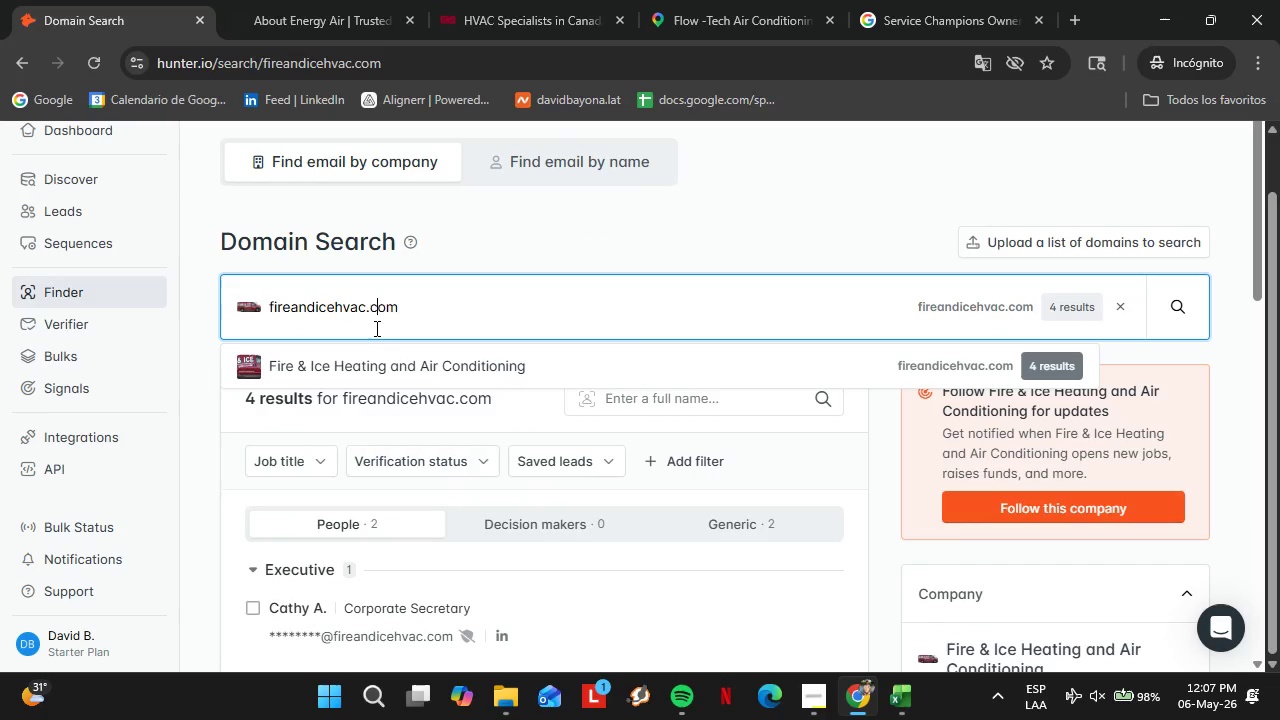 
double_click([375, 328])
 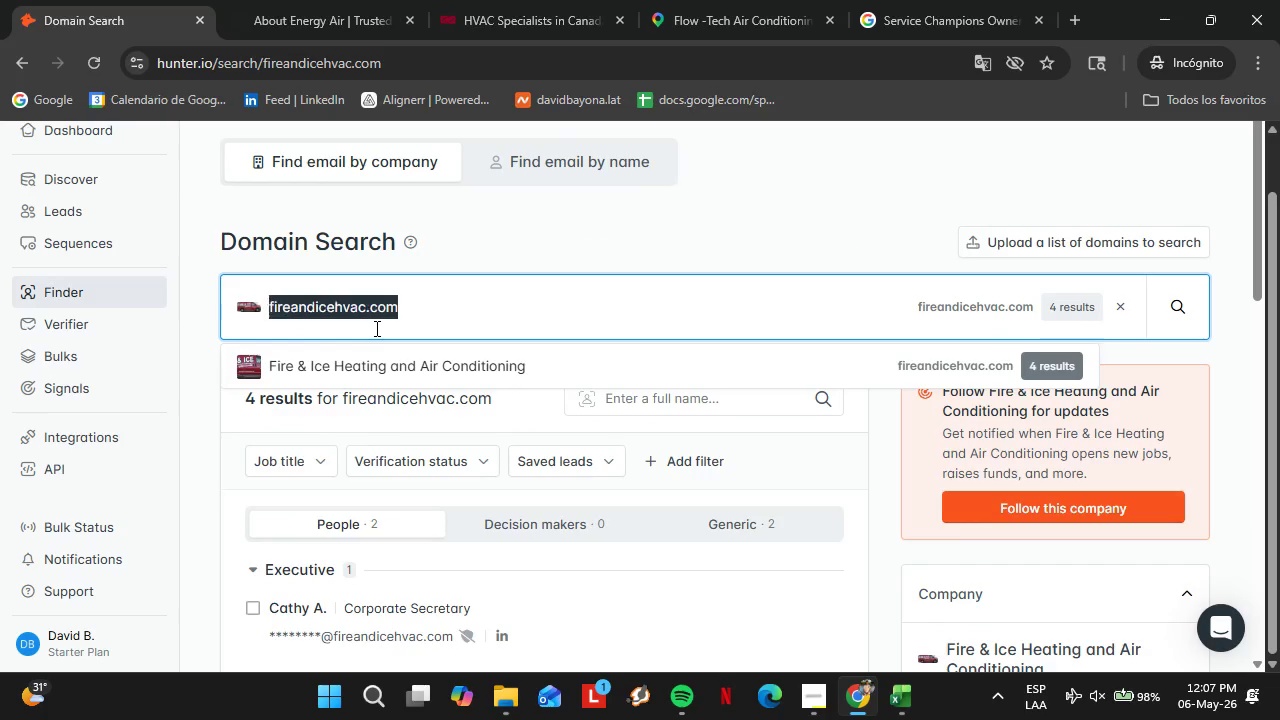 
triple_click([375, 328])
 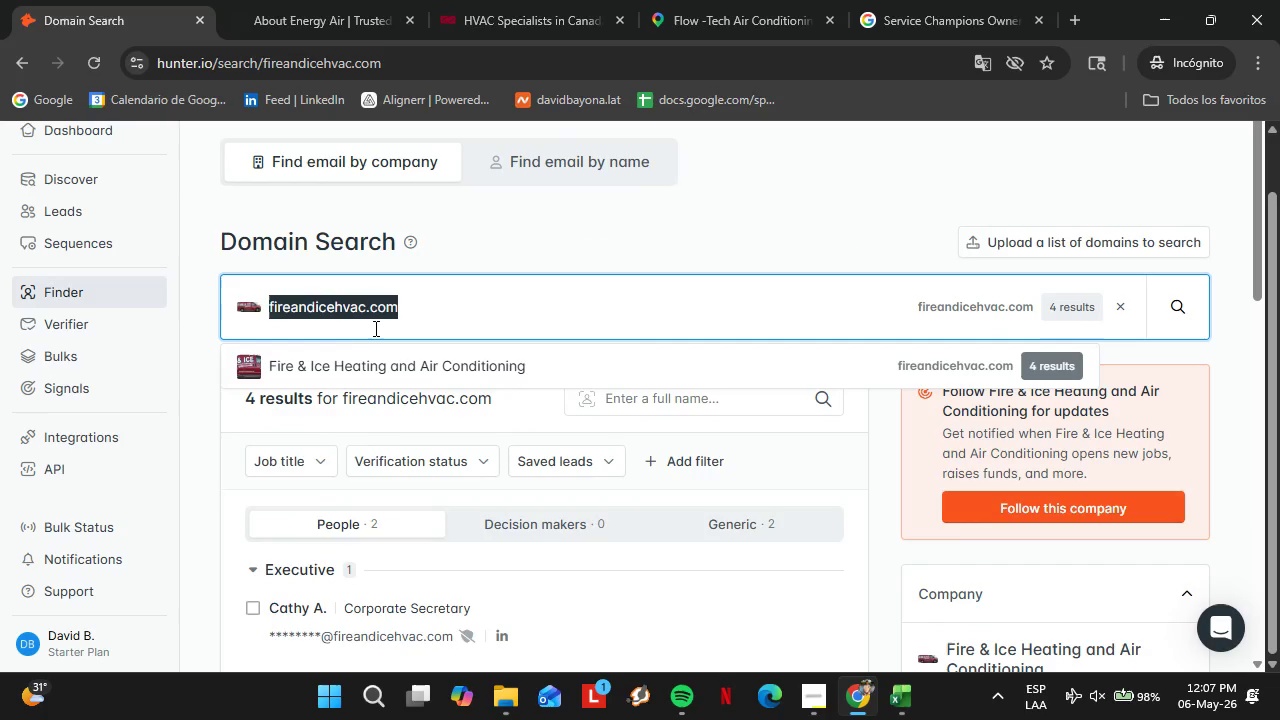 
triple_click([375, 328])
 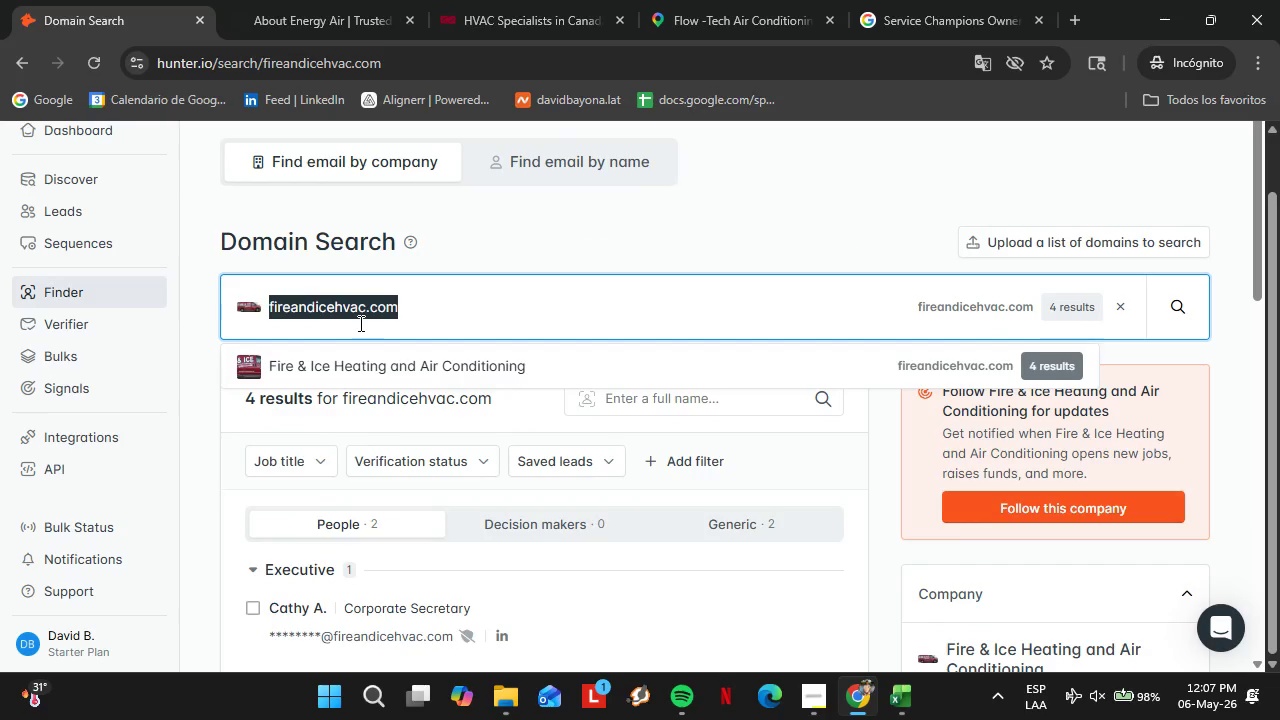 
type(goldmedalservice)
 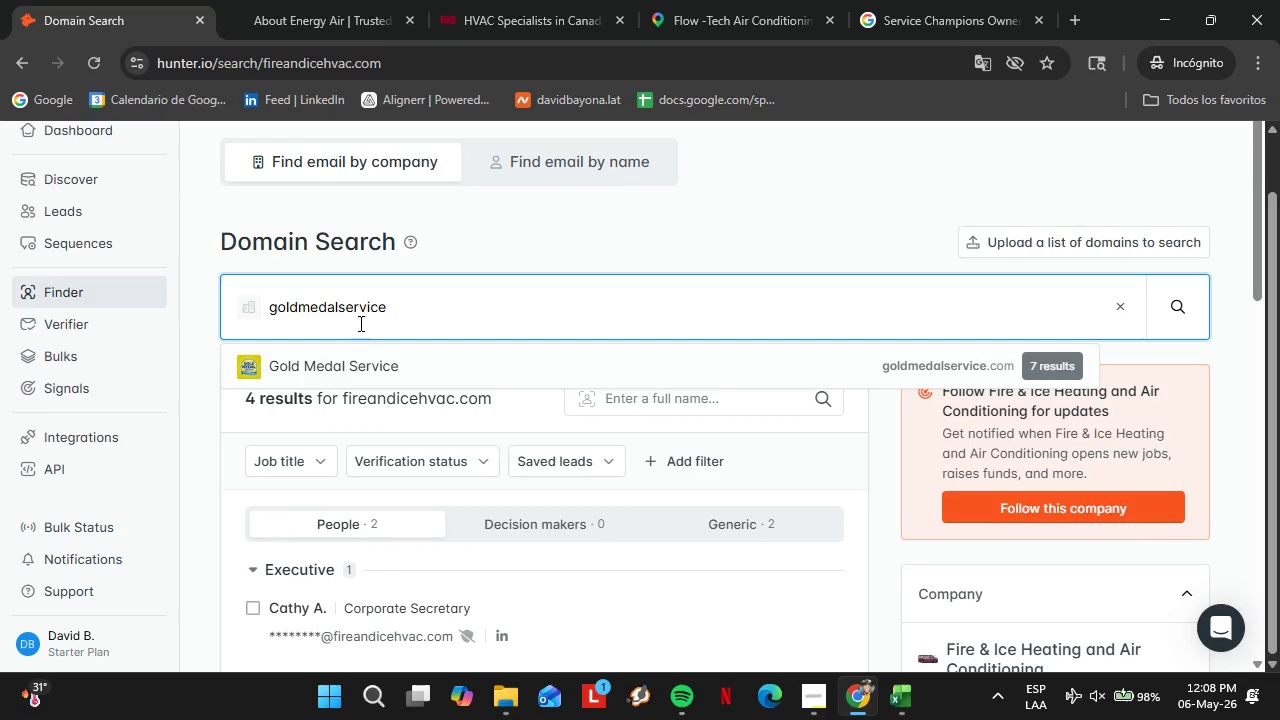 
key(ArrowDown)
 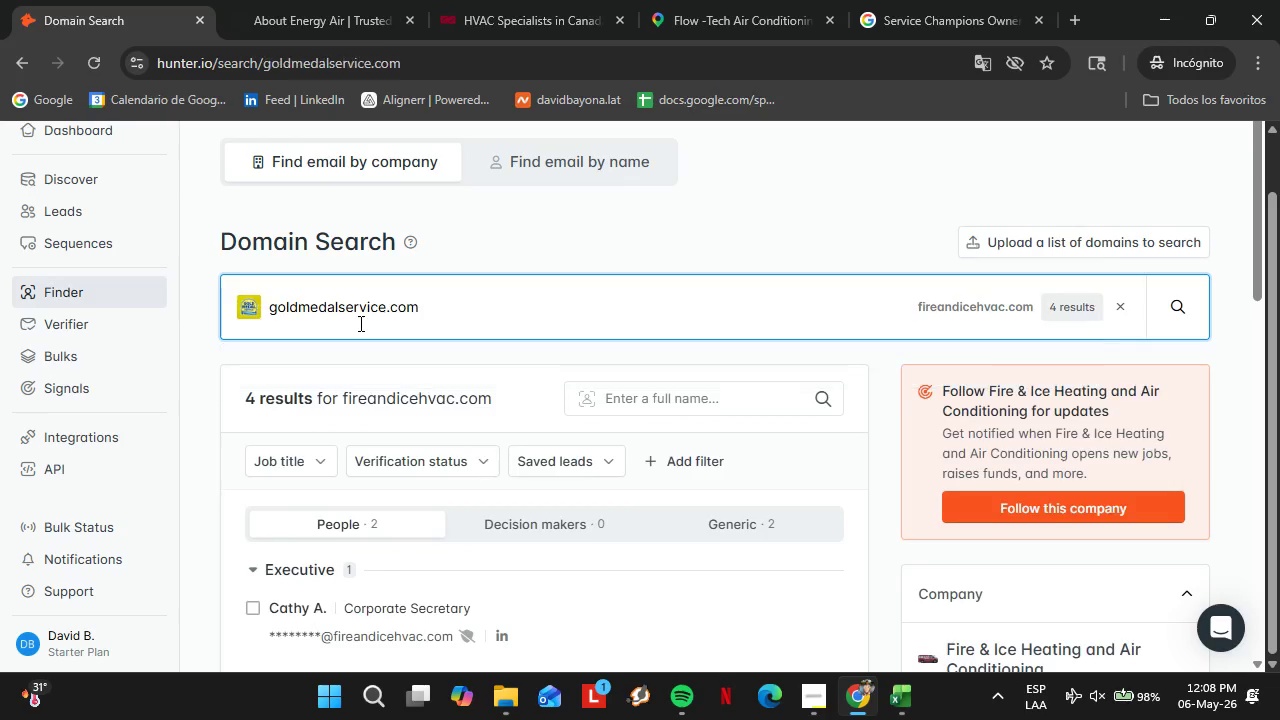 
key(Enter)
 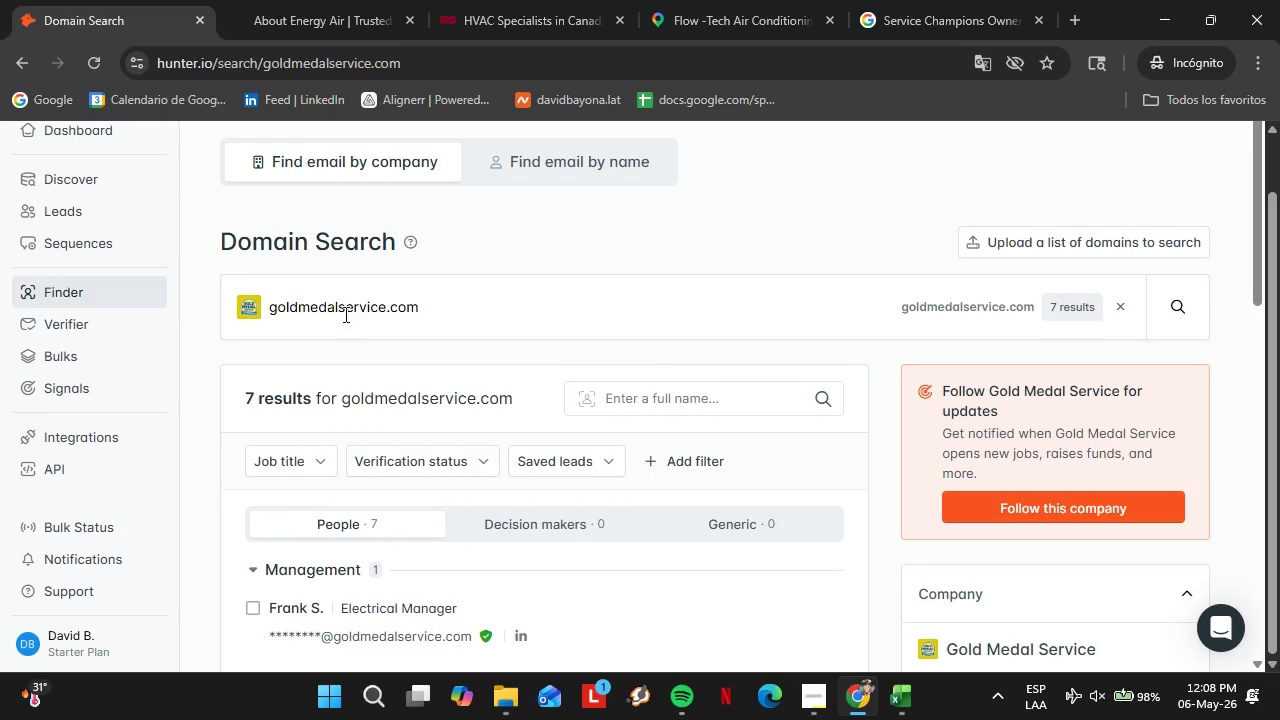 
scroll: coordinate [452, 483], scroll_direction: down, amount: 2.0
 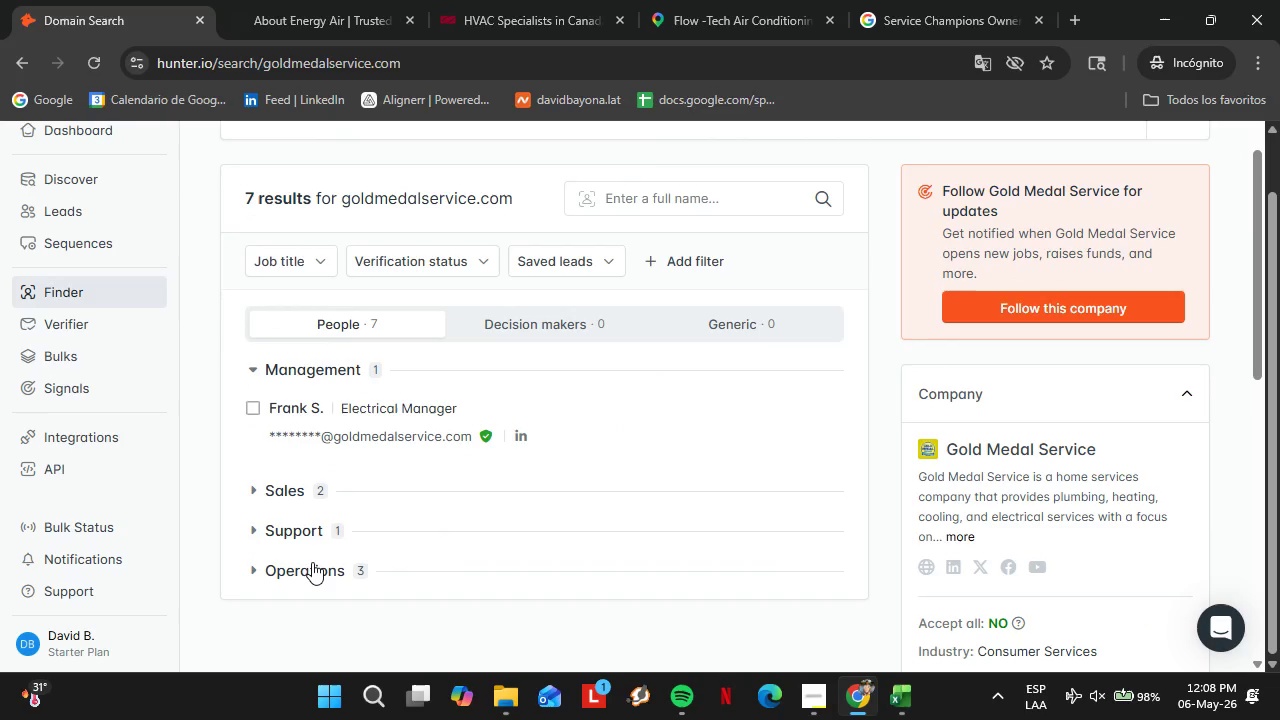 
left_click([312, 562])
 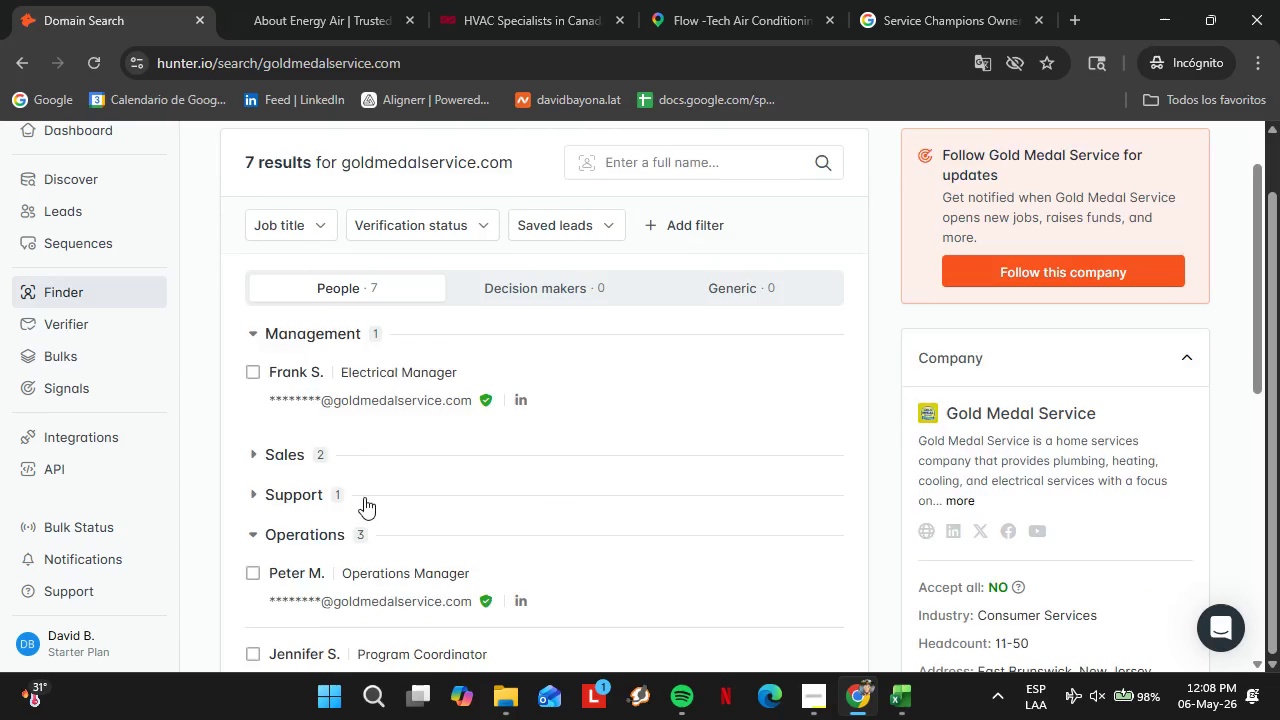 
scroll: coordinate [659, 499], scroll_direction: down, amount: 2.0
 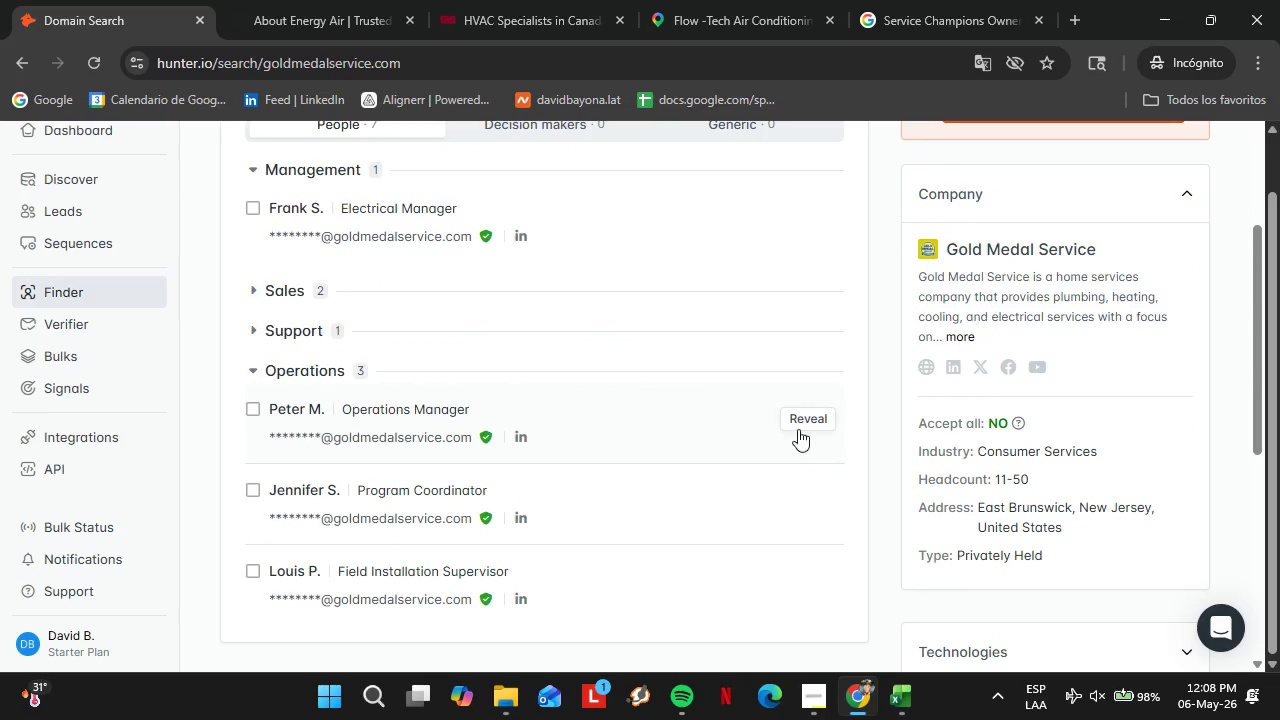 
left_click([798, 429])
 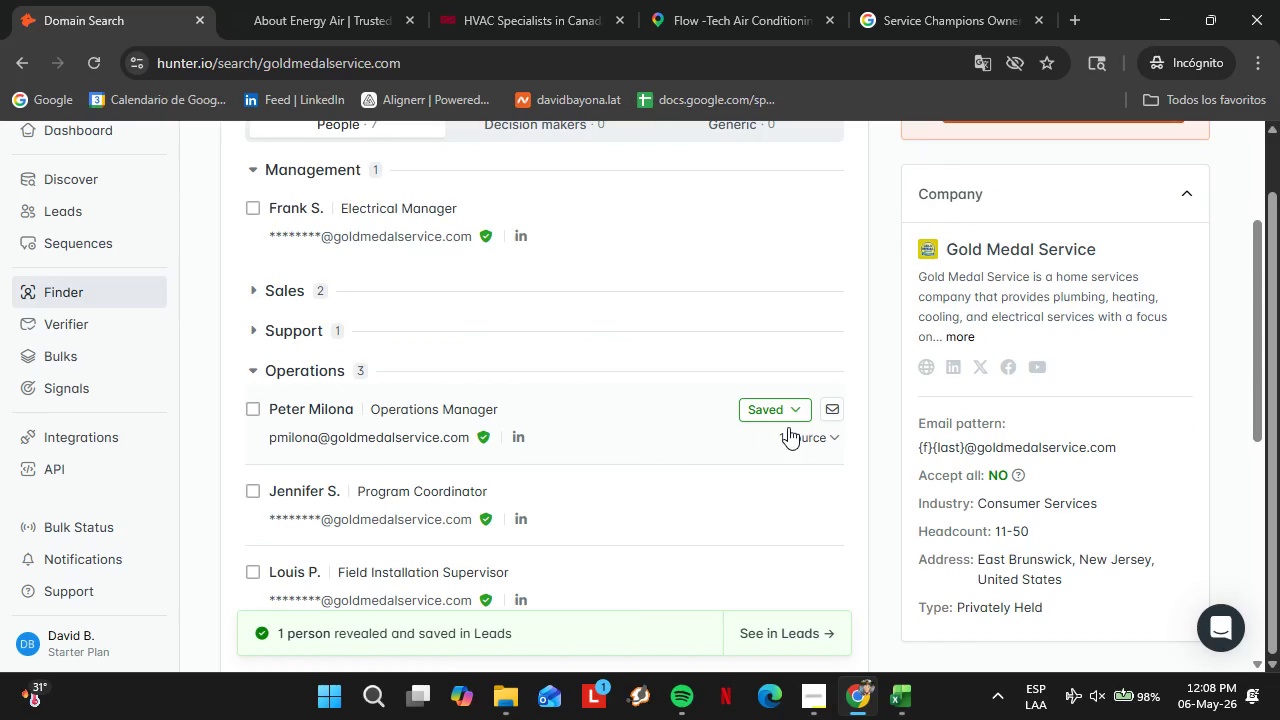 
left_click([771, 415])
 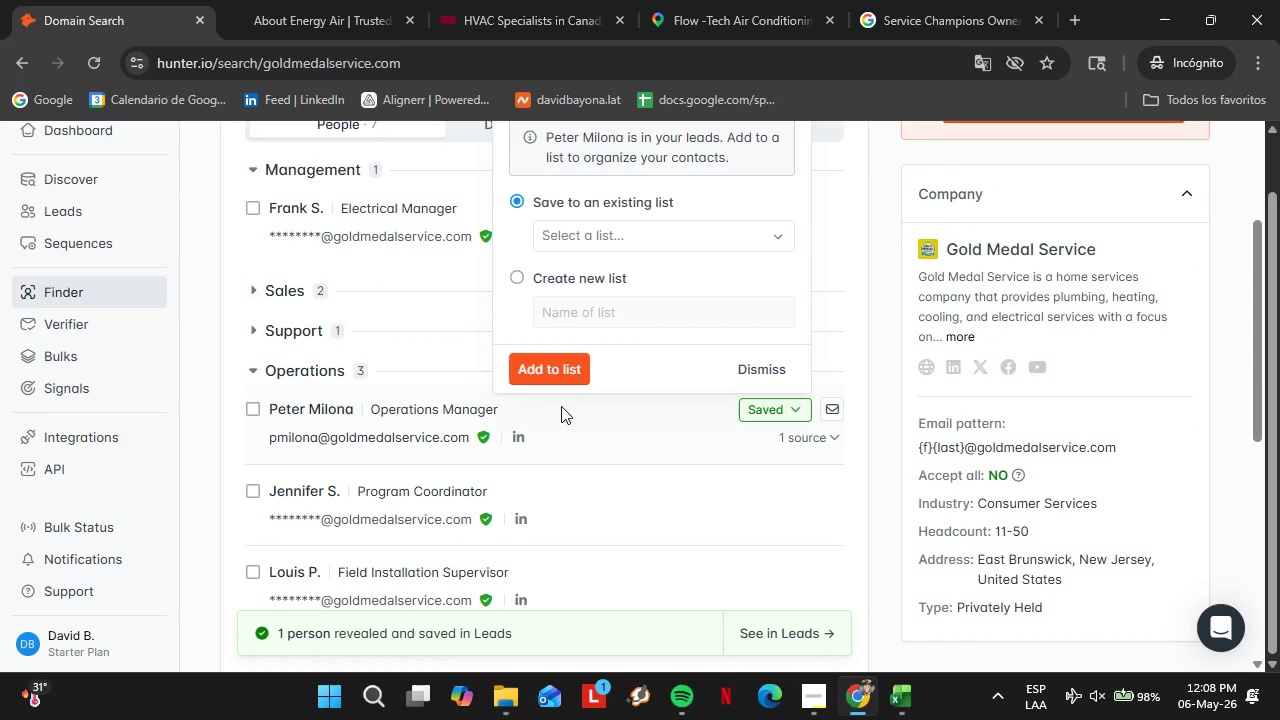 
left_click([572, 251])
 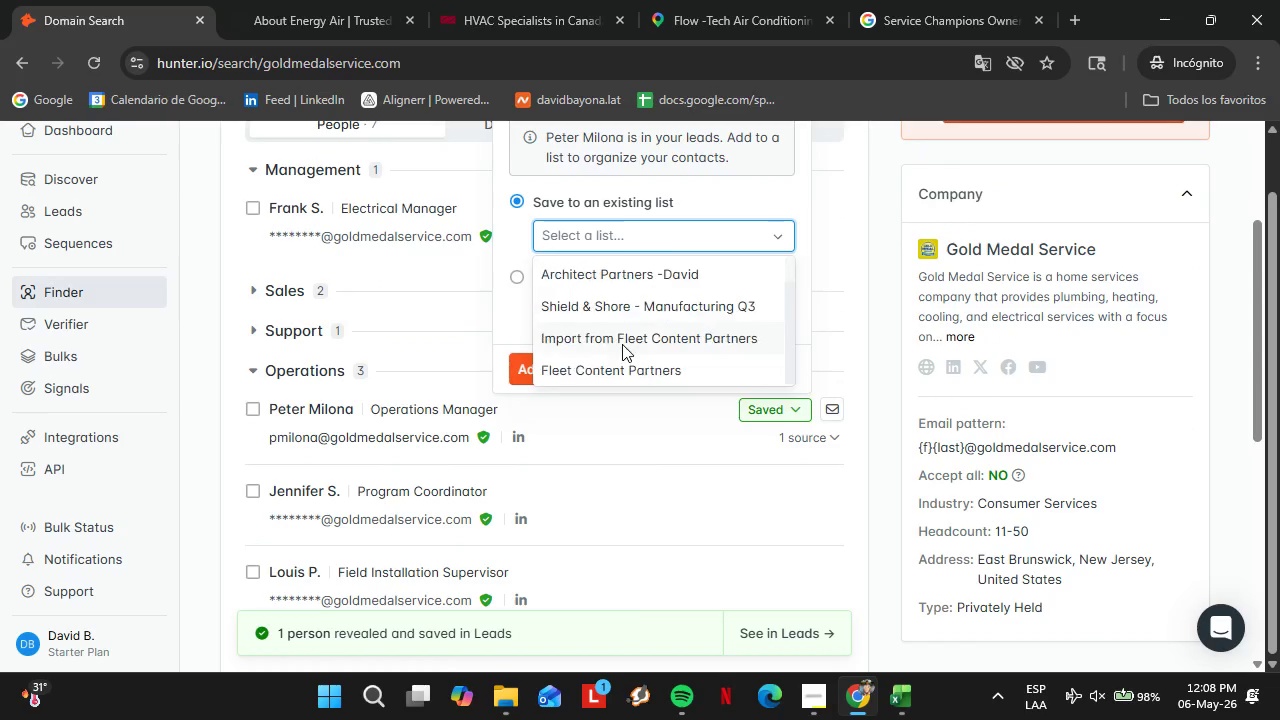 
left_click([605, 367])
 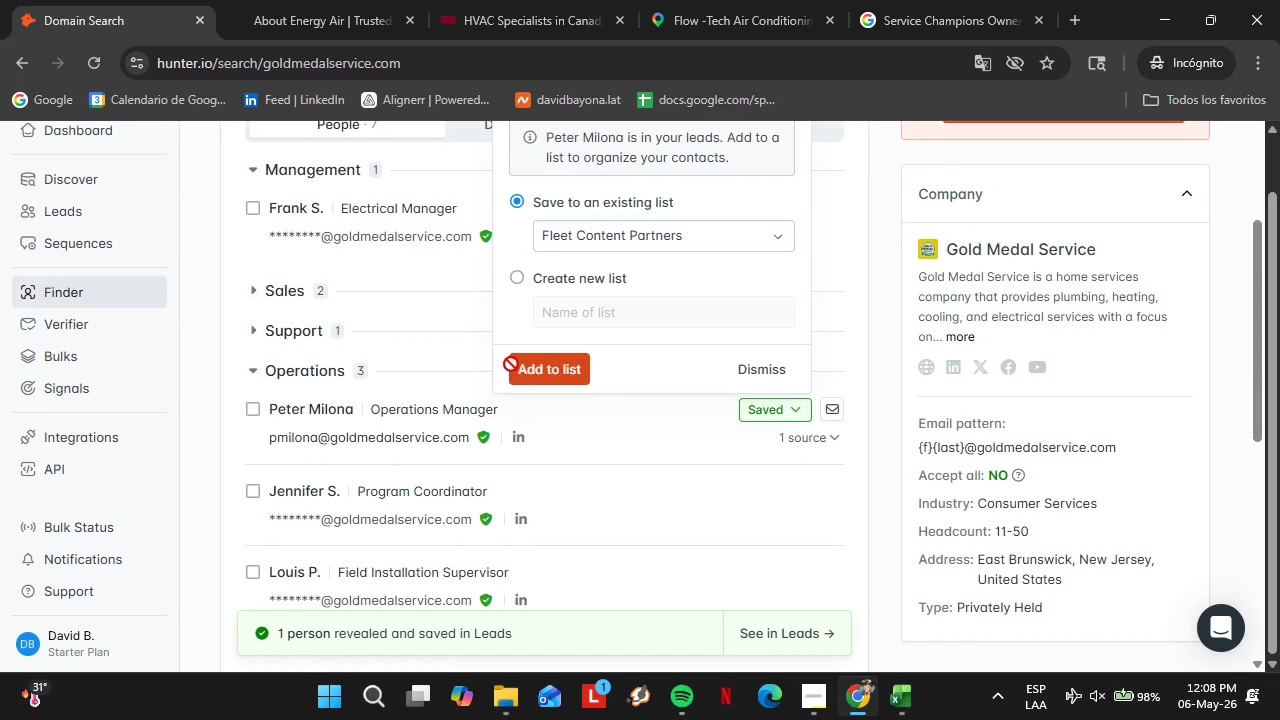 
scroll: coordinate [624, 345], scroll_direction: down, amount: 2.0
 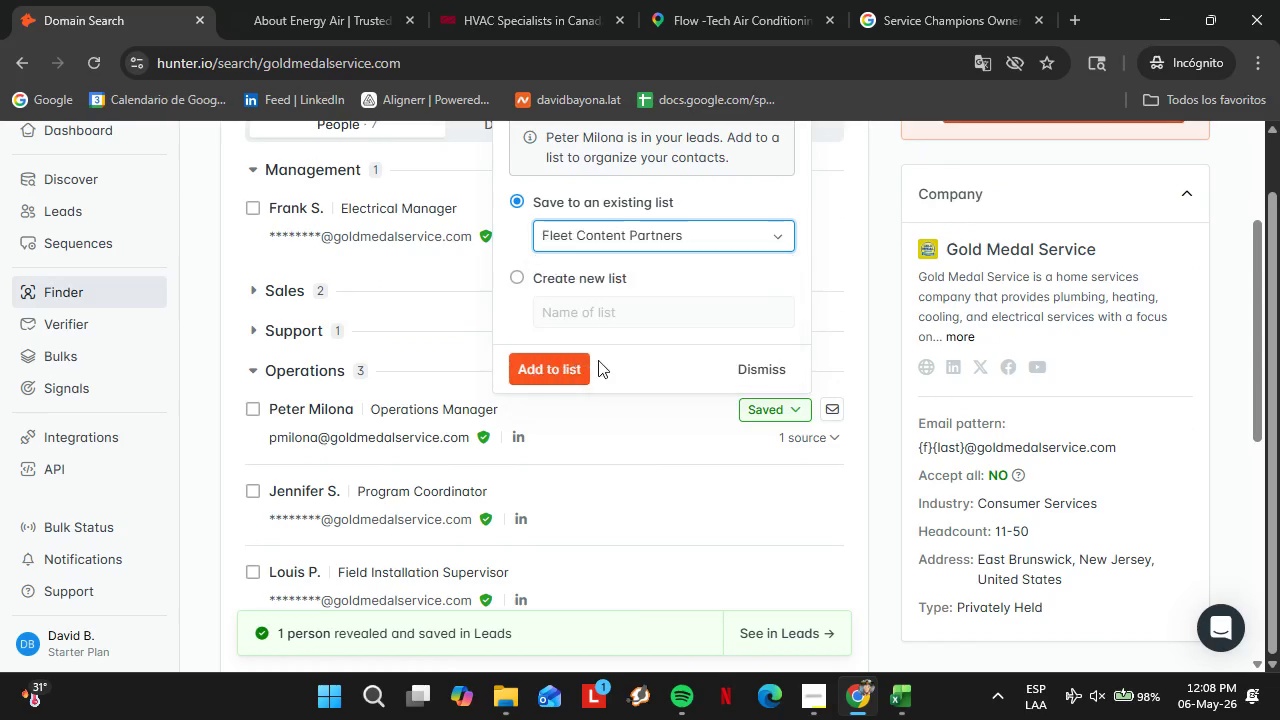 
double_click([511, 367])
 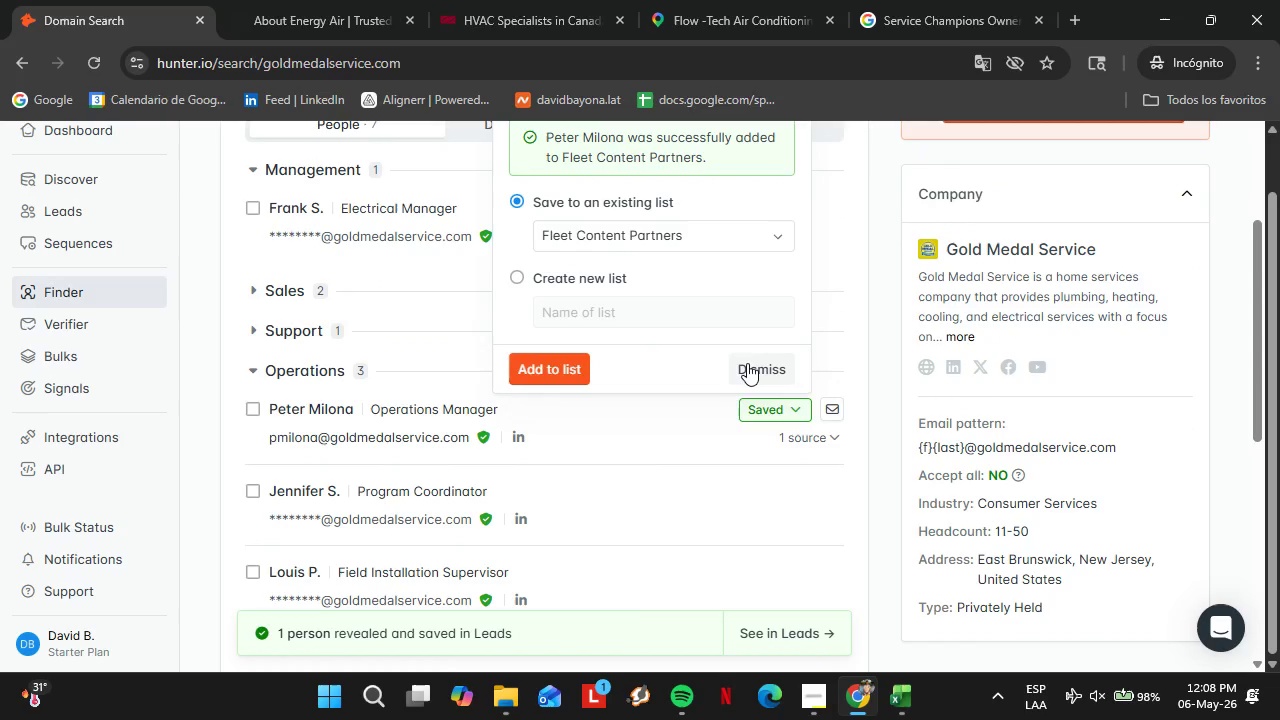 
left_click([747, 363])
 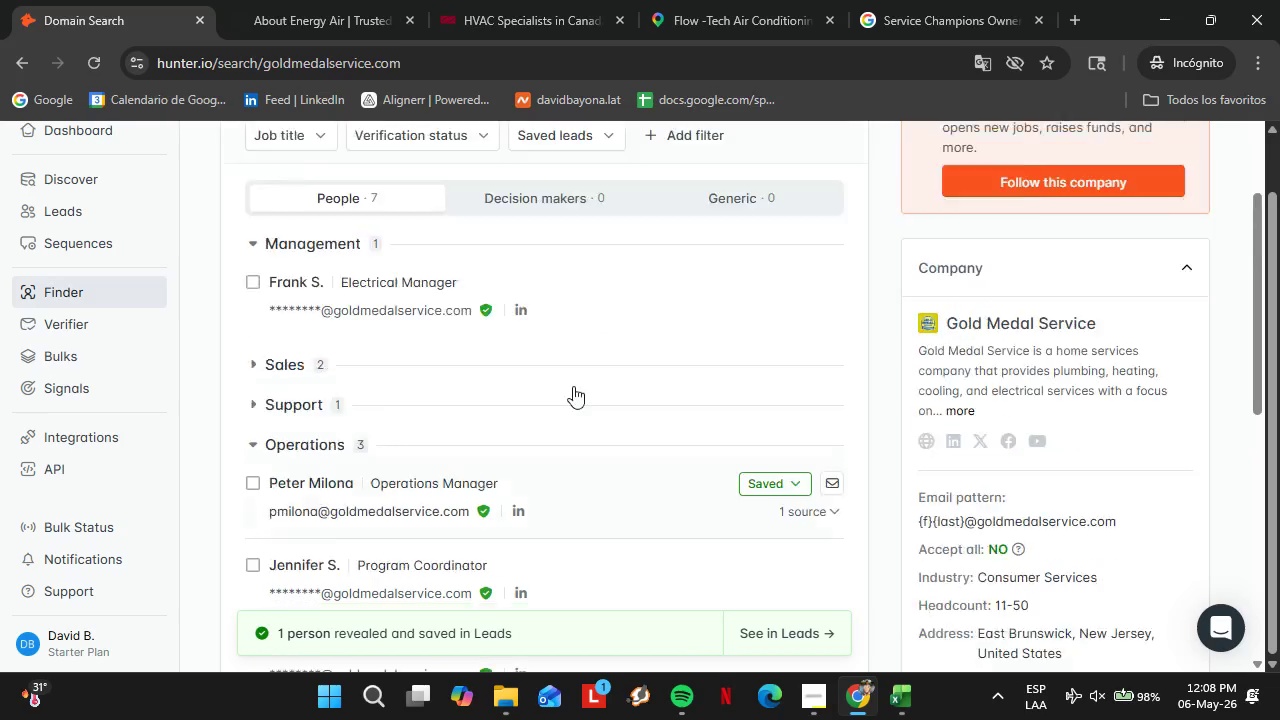 
scroll: coordinate [578, 383], scroll_direction: up, amount: 3.0
 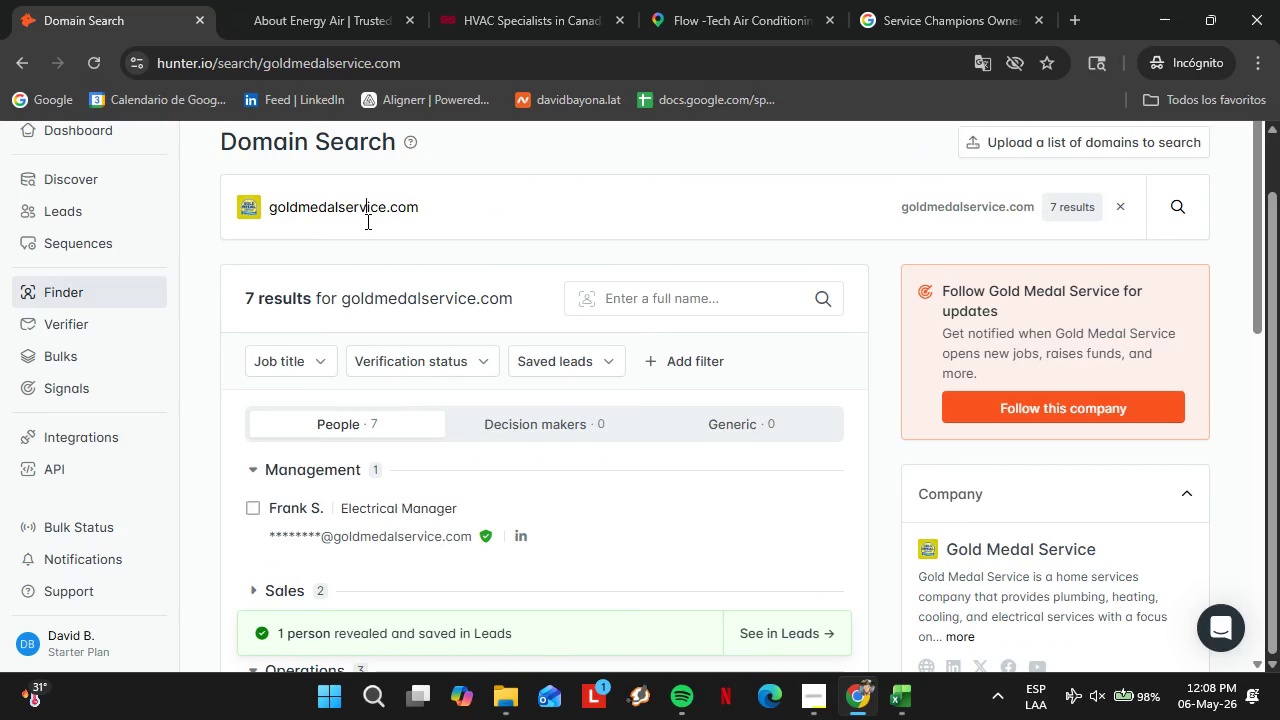 
double_click([366, 221])
 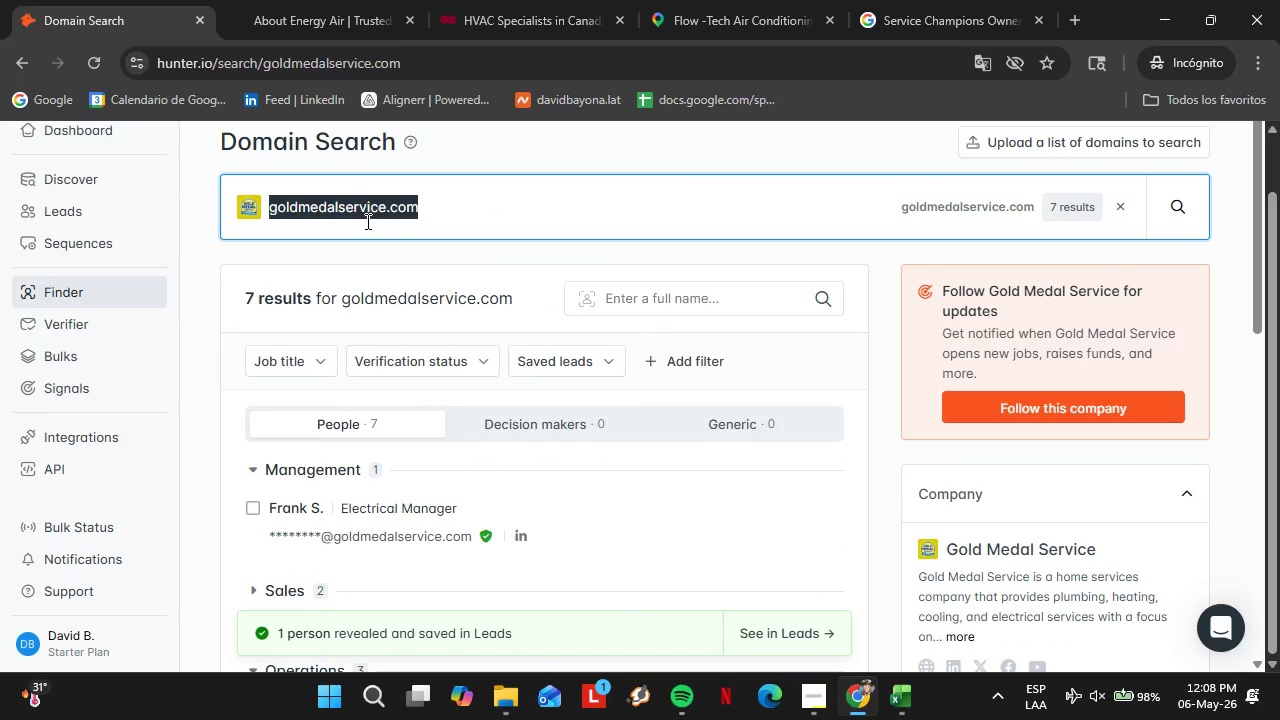 
triple_click([366, 221])
 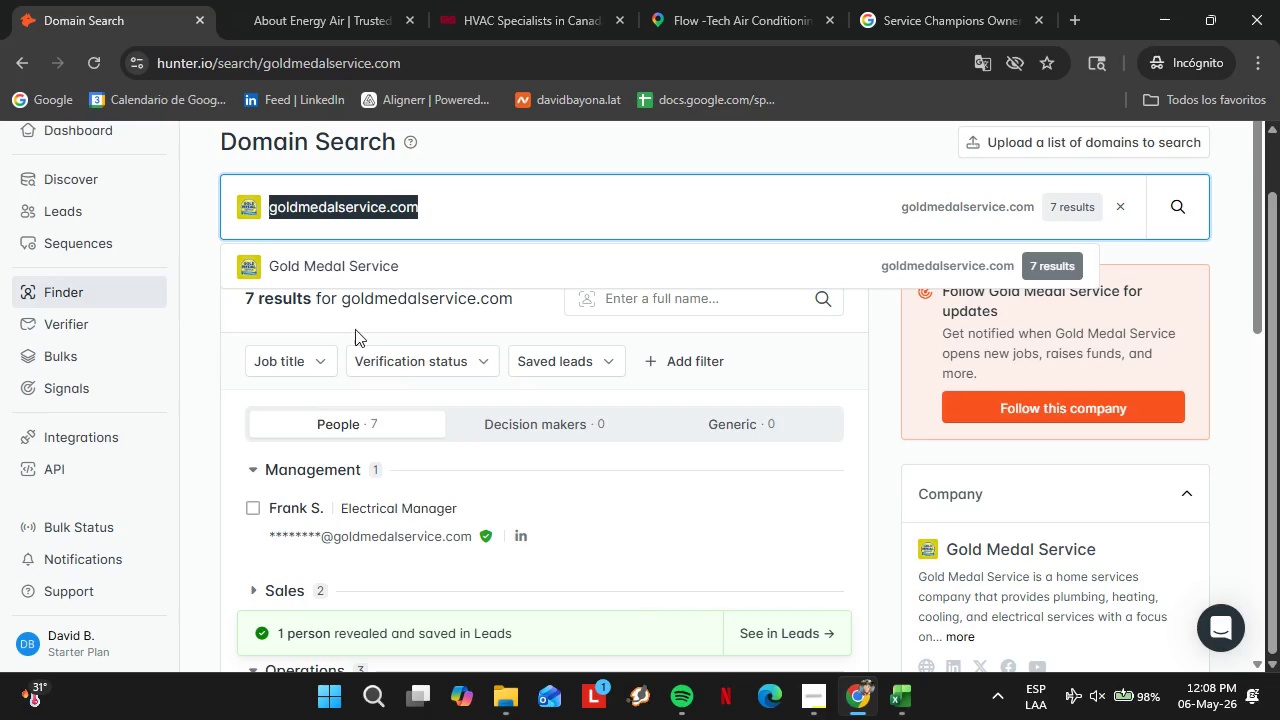 
scroll: coordinate [404, 354], scroll_direction: down, amount: 1.0
 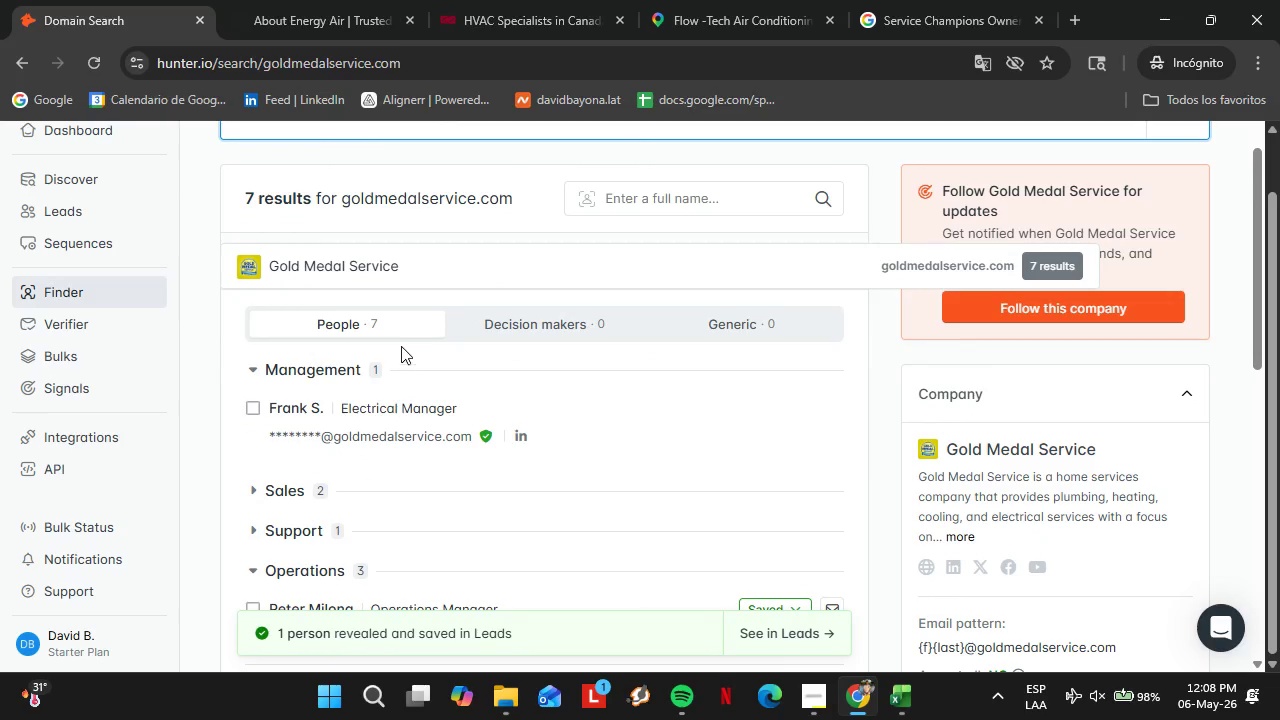 
scroll: coordinate [409, 329], scroll_direction: up, amount: 2.0
 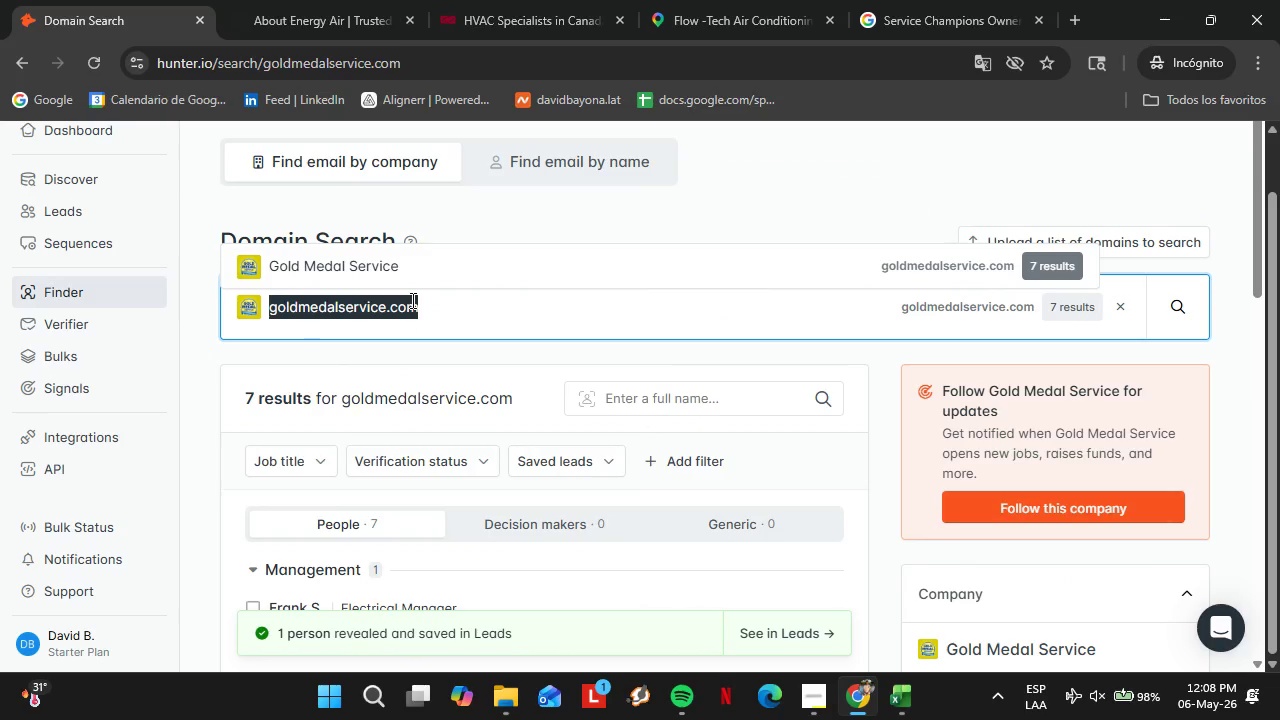 
type(gowestshore.com)
 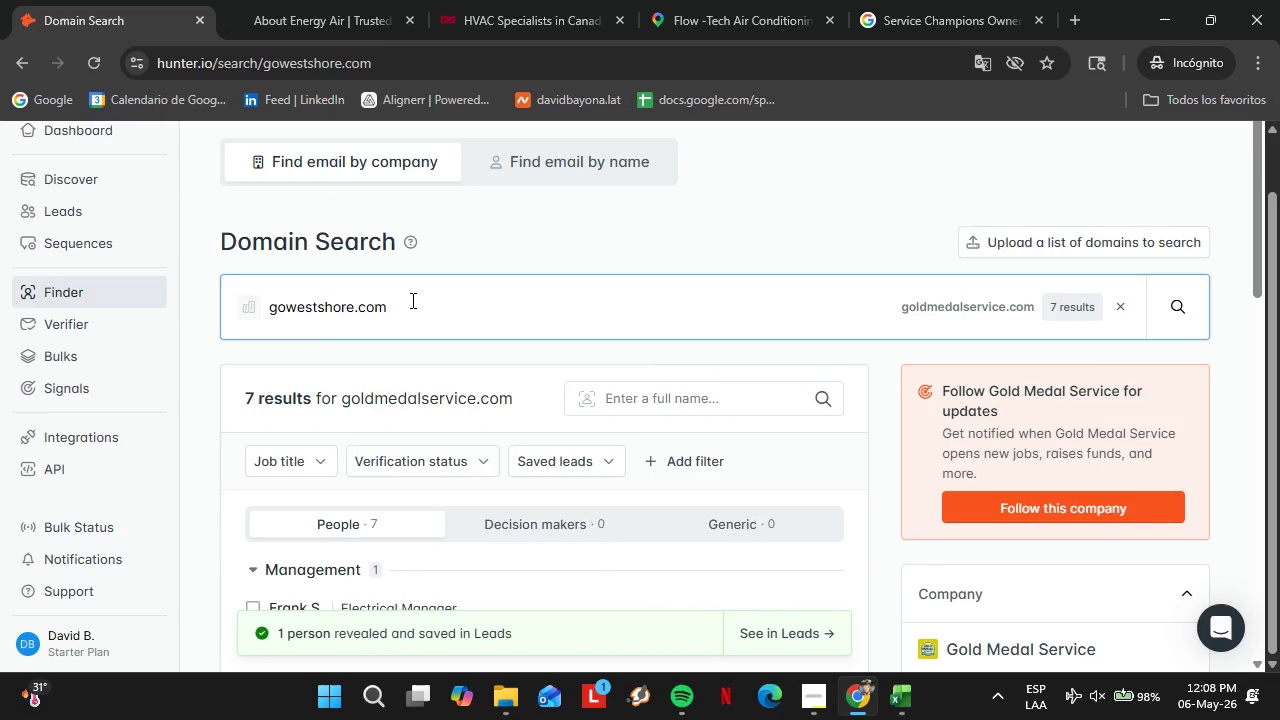 
key(Enter)
 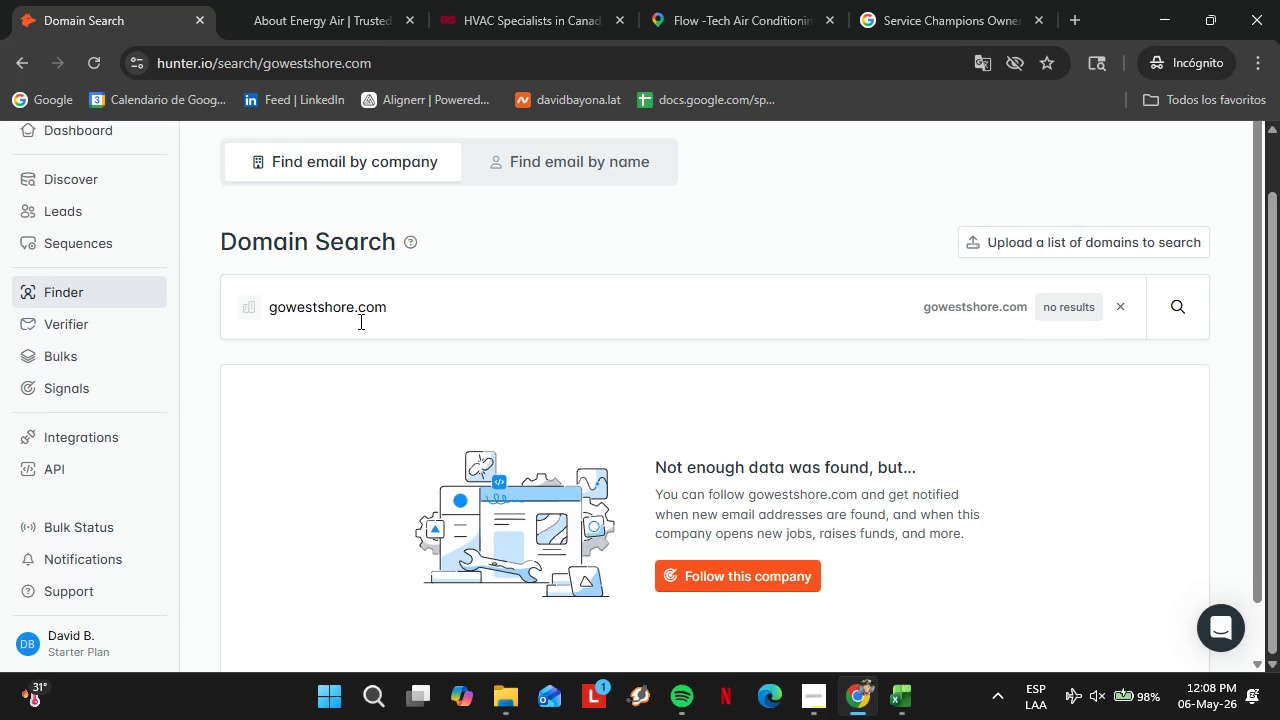 
double_click([359, 321])
 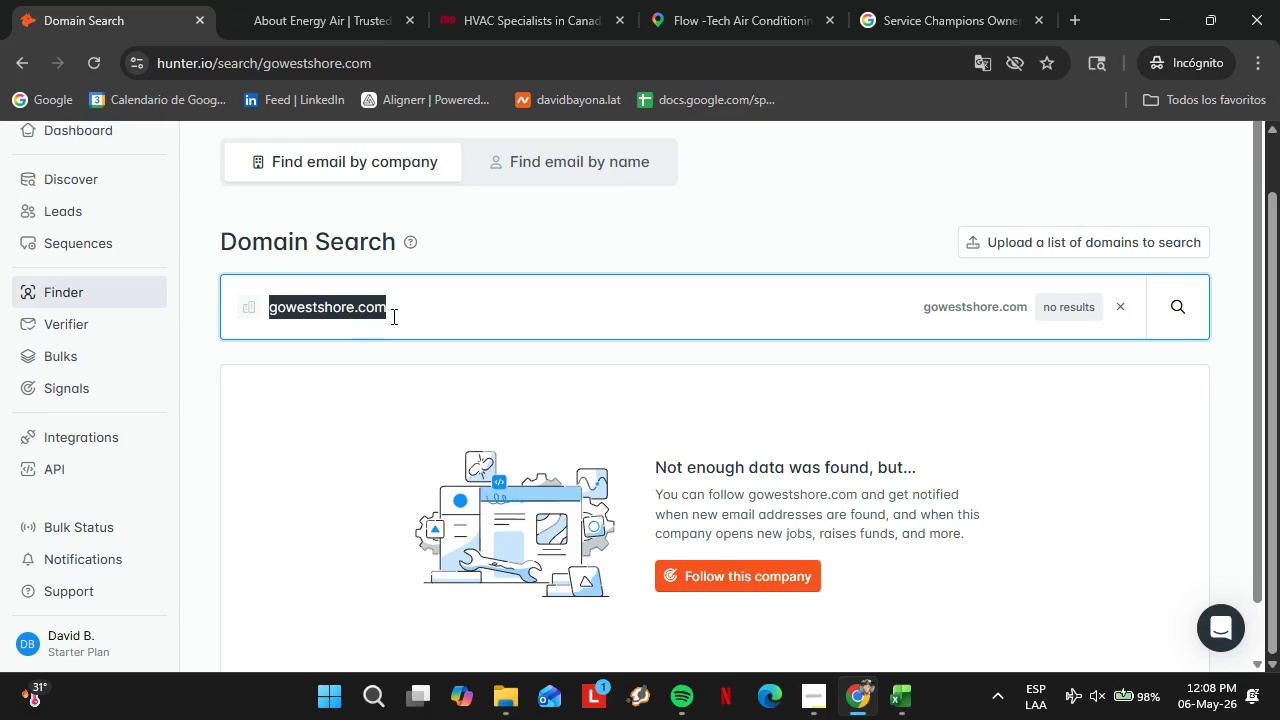 
triple_click([359, 321])
 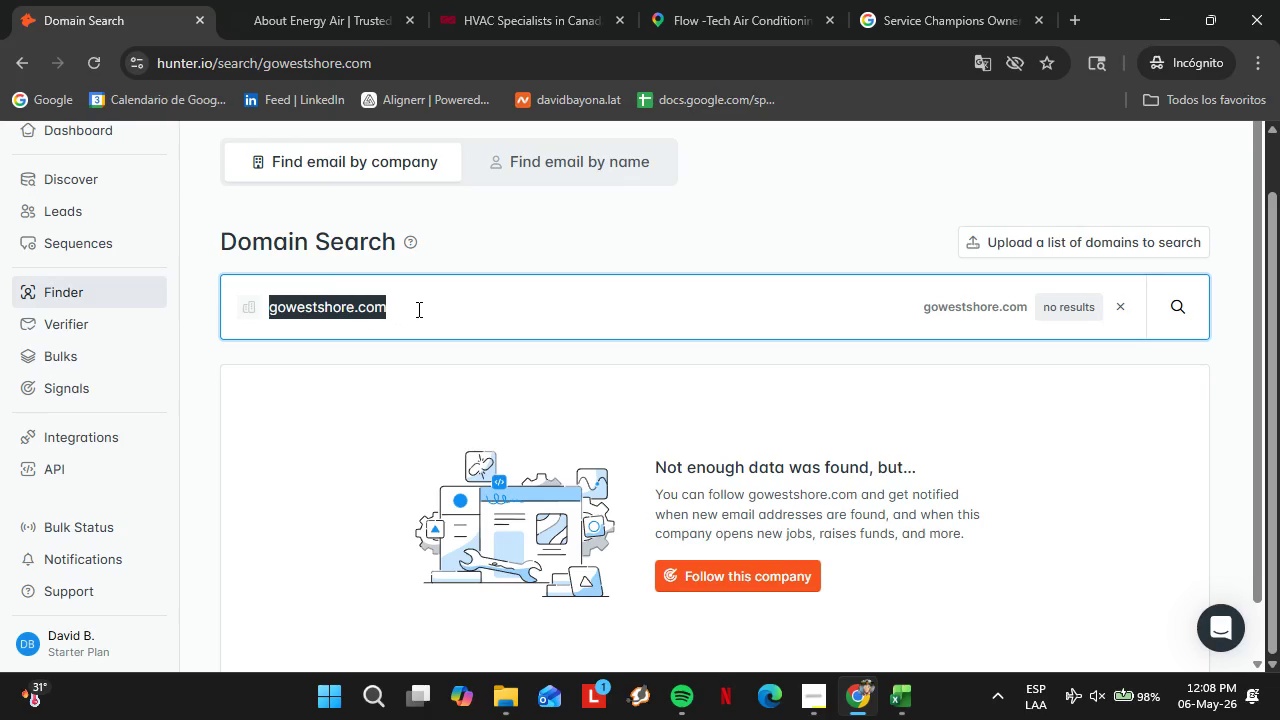 
type(hartmanbrothe)
 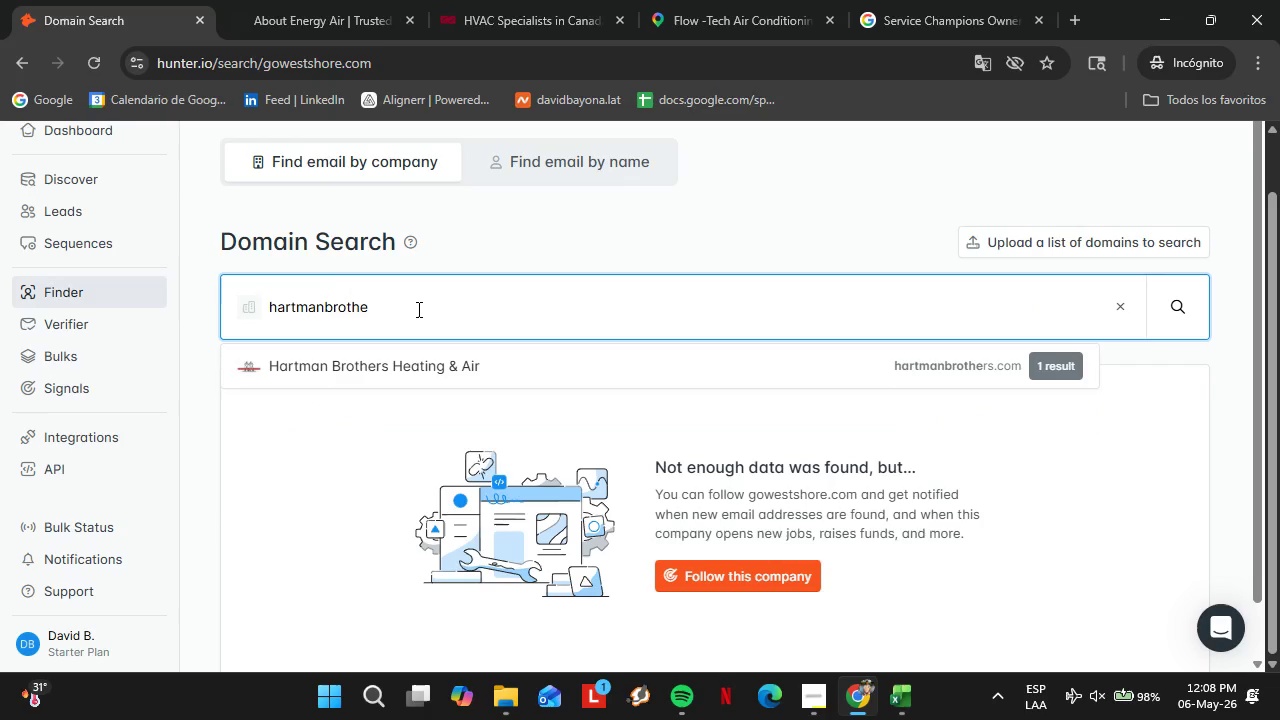 
key(ArrowDown)
 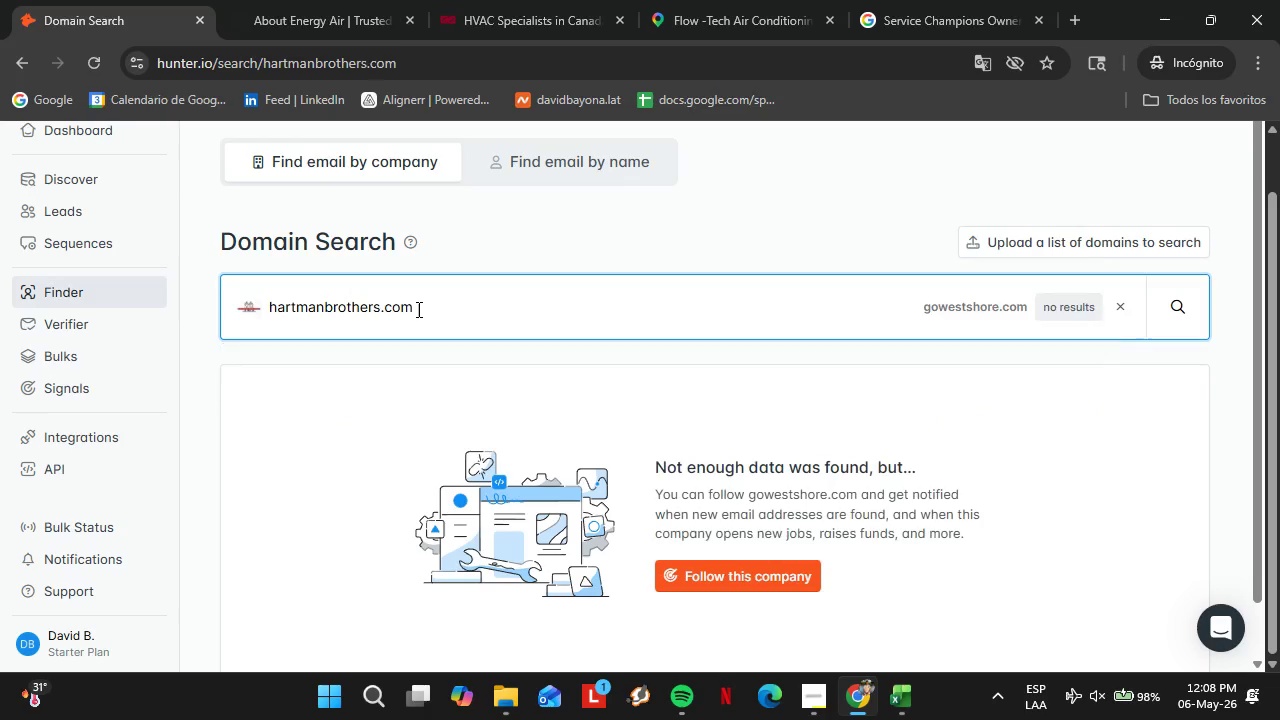 
key(Enter)
 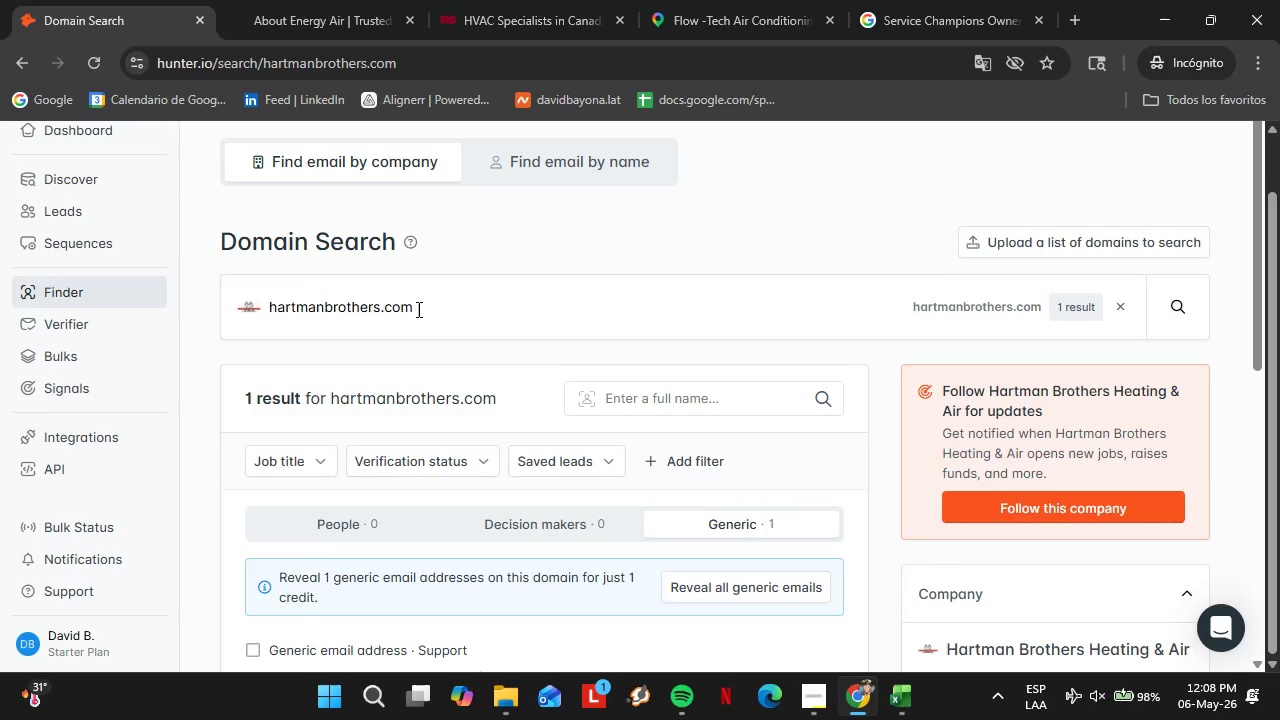 
double_click([417, 309])
 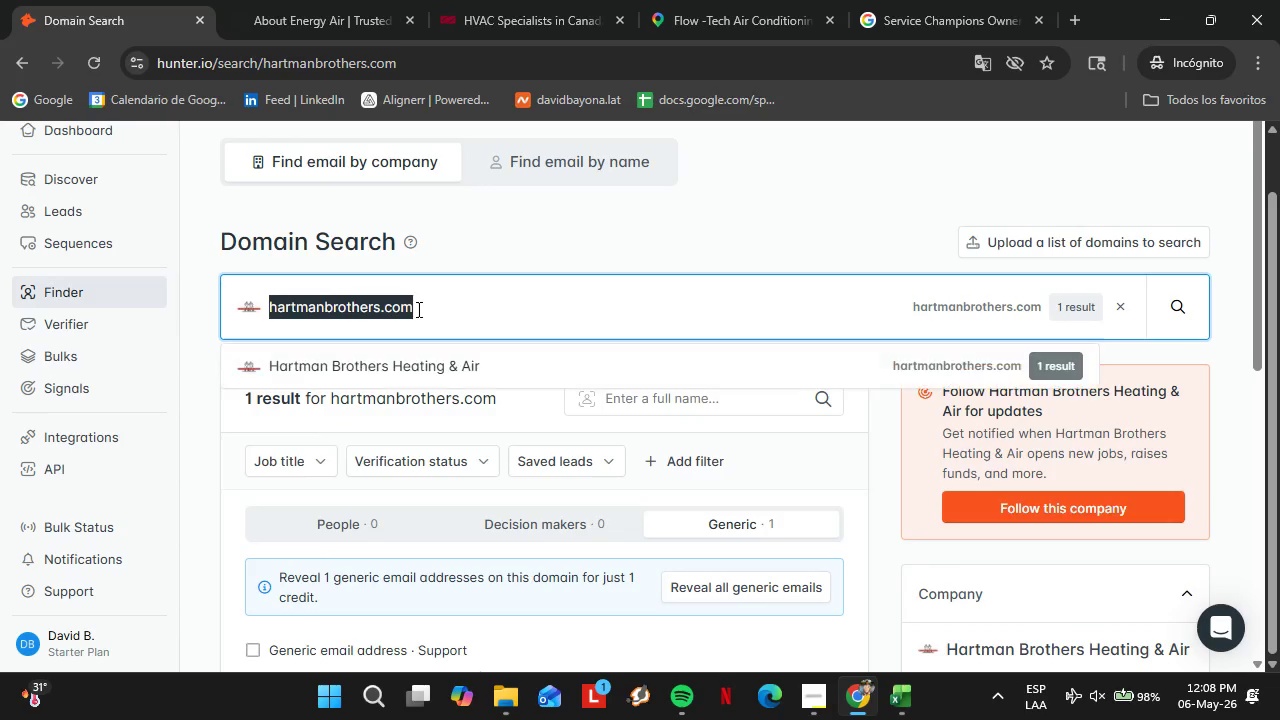 
triple_click([417, 309])
 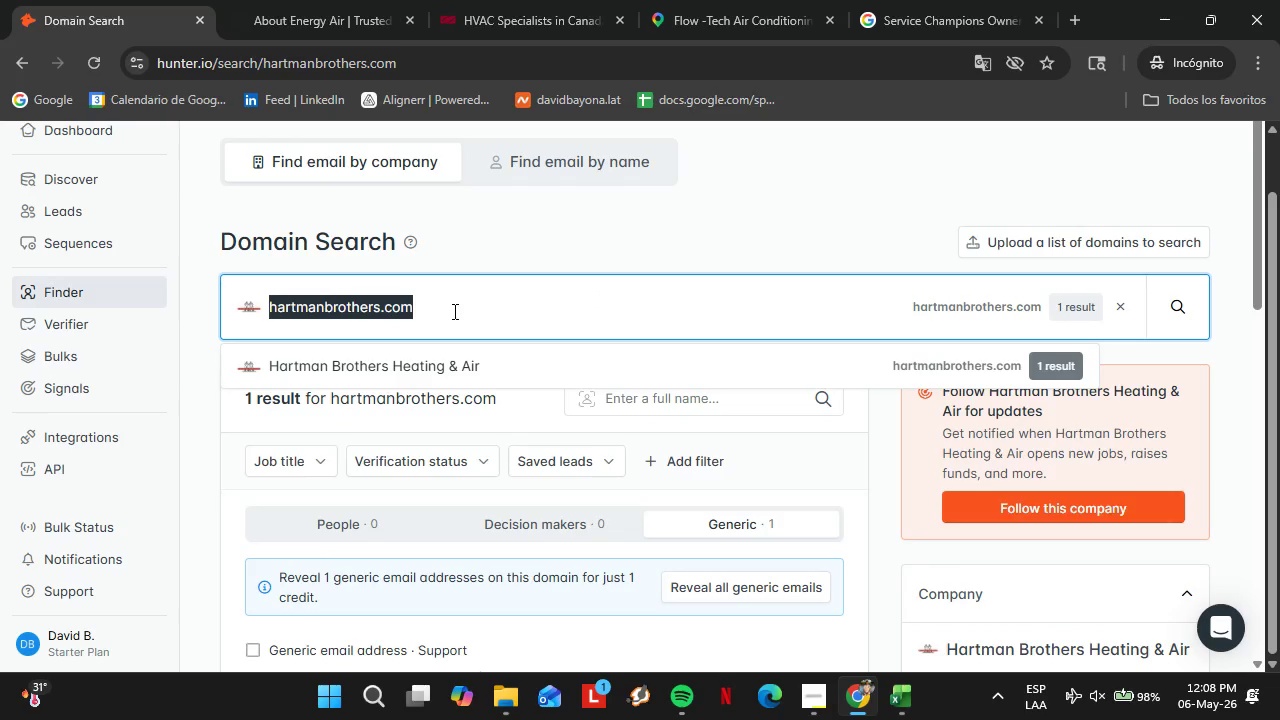 
type(homesensehvac.com)
 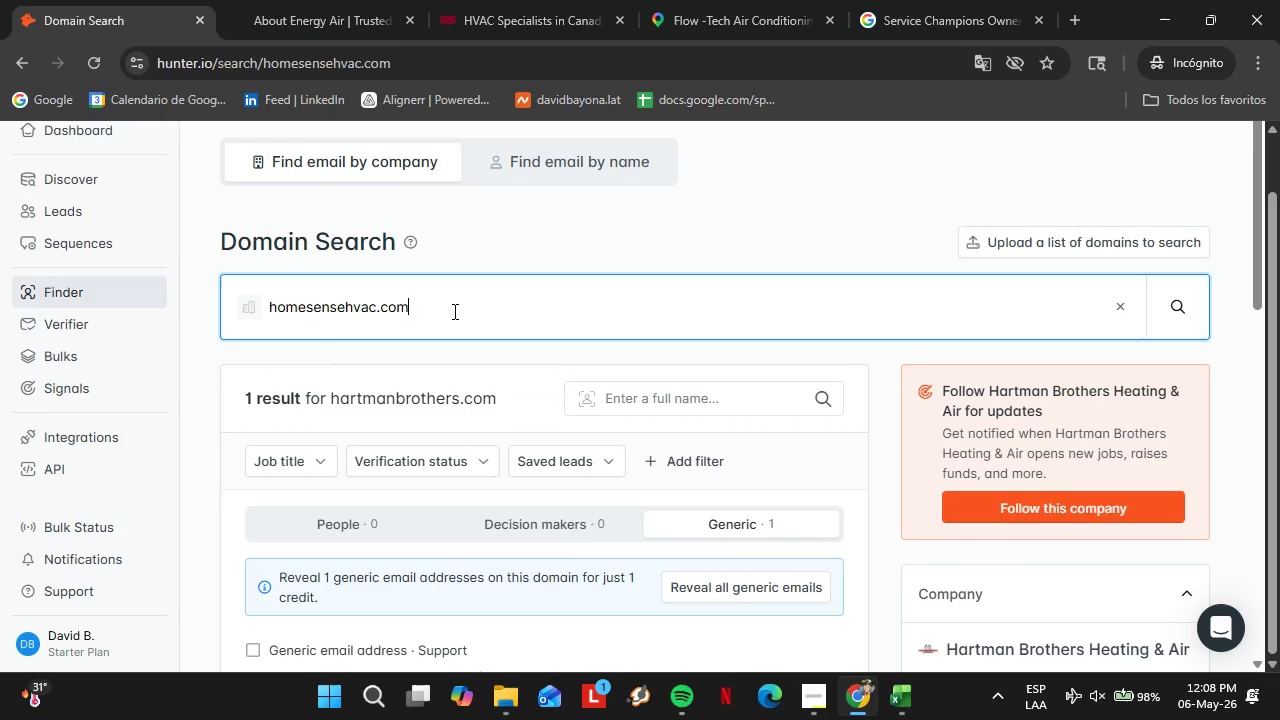 
key(Enter)
 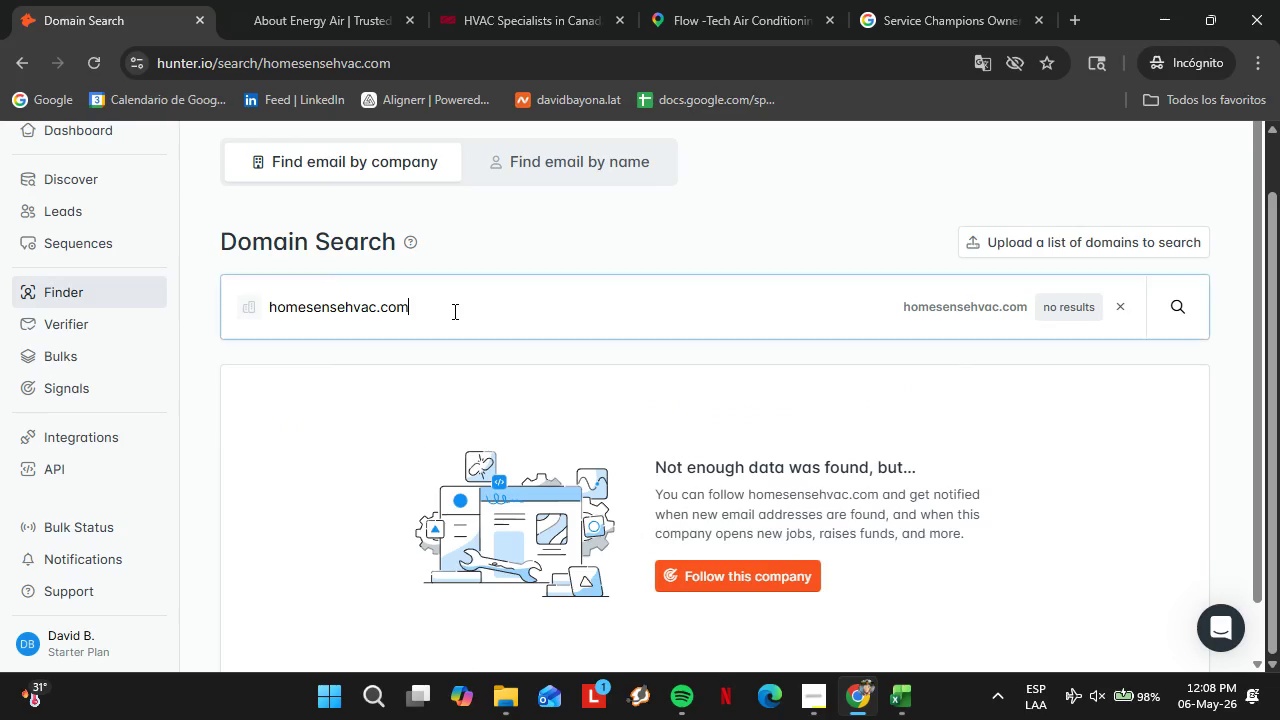 
double_click([453, 311])
 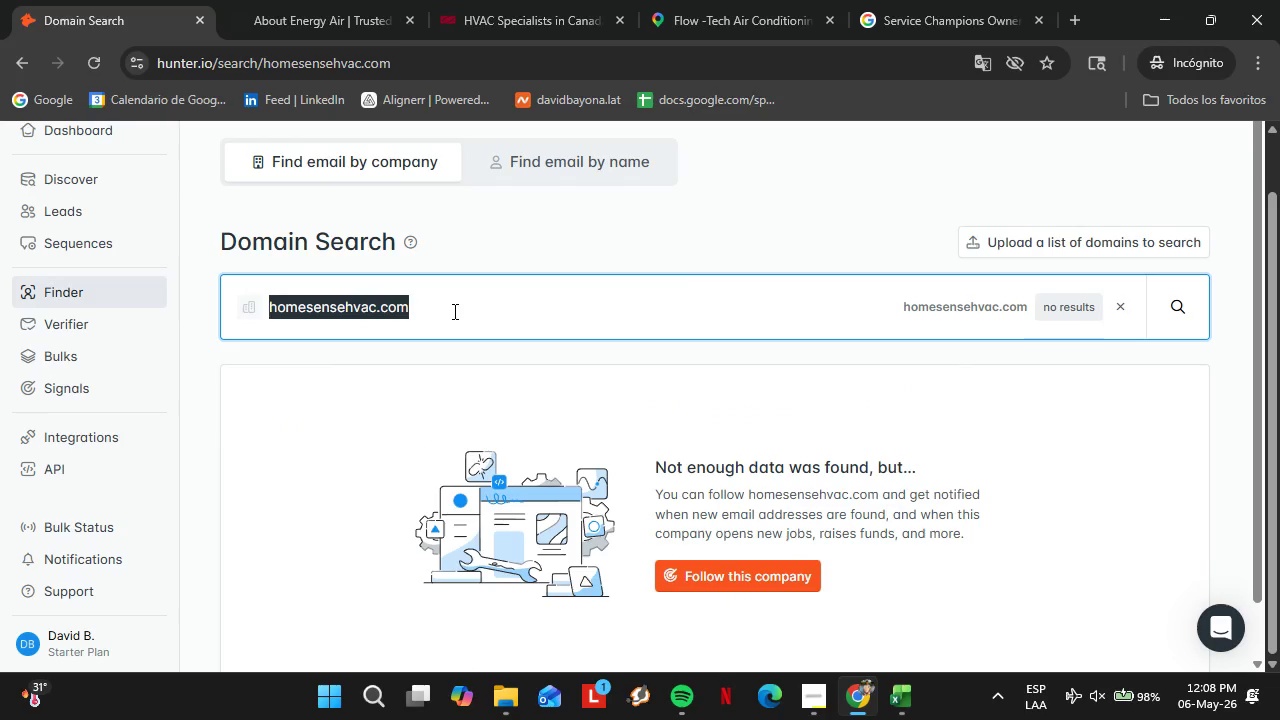 
triple_click([453, 311])
 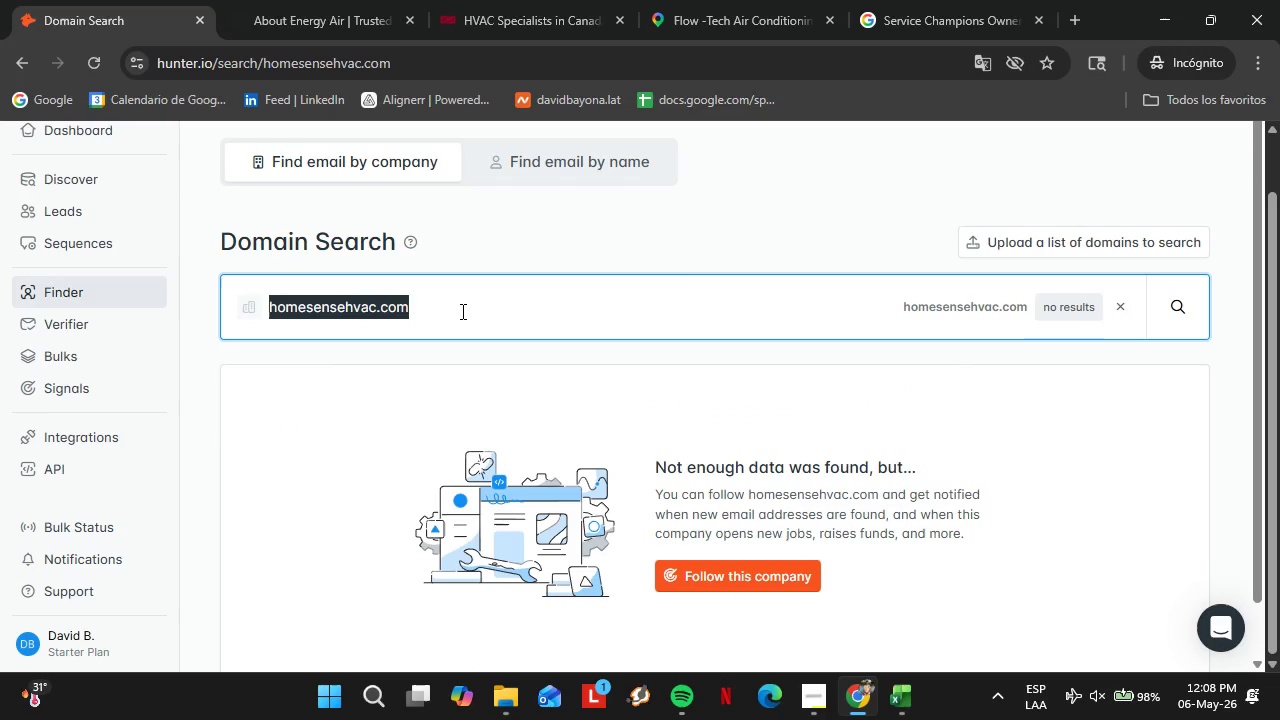 
type(indoorcomfort.com)
 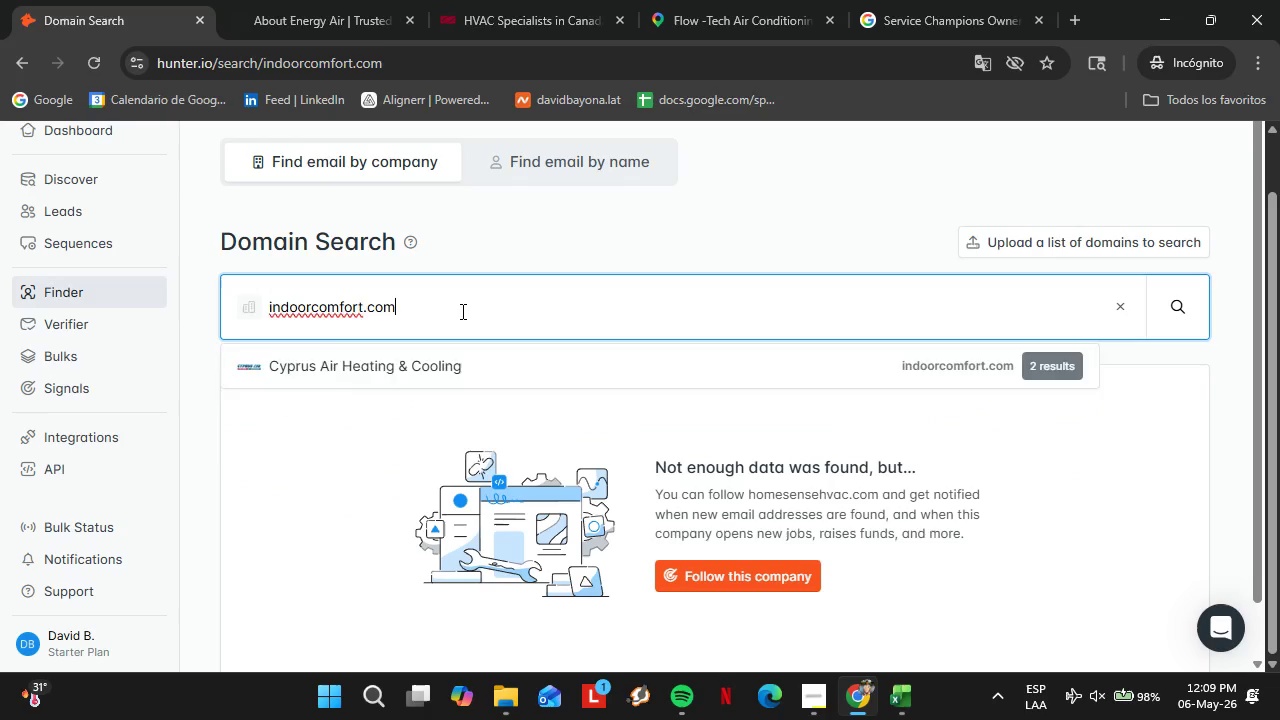 
key(Enter)
 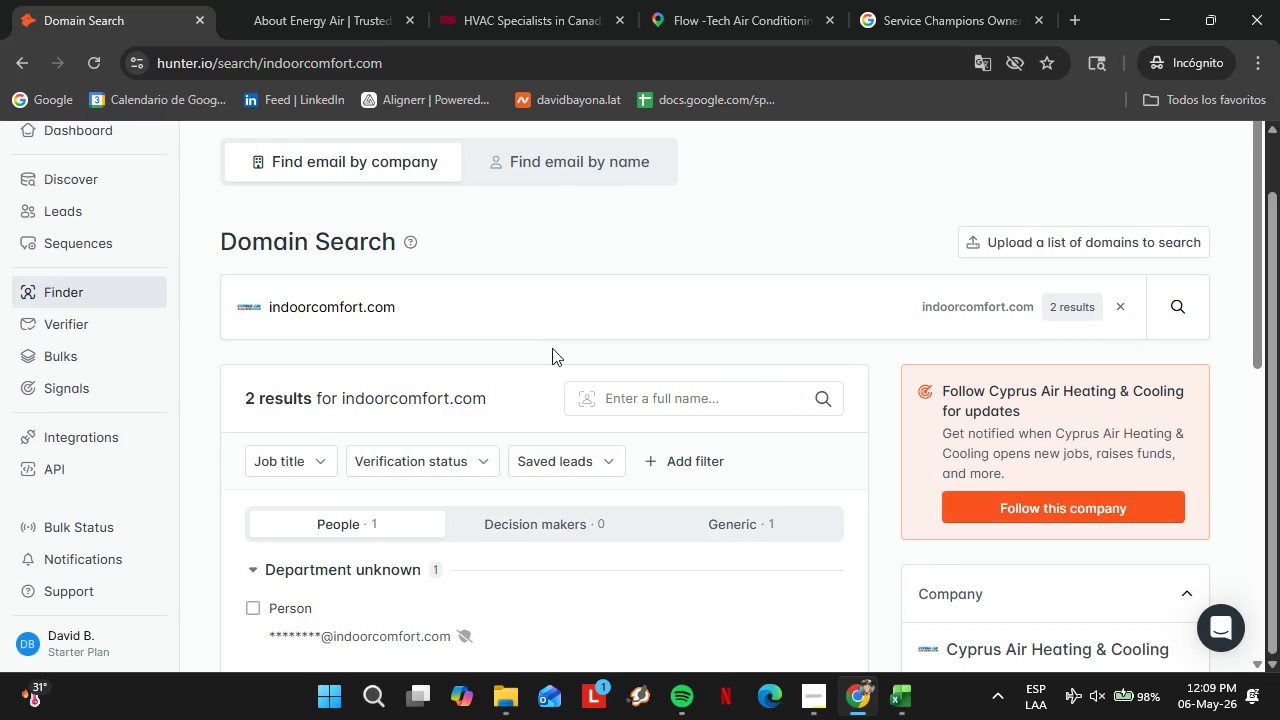 
scroll: coordinate [539, 391], scroll_direction: down, amount: 1.0
 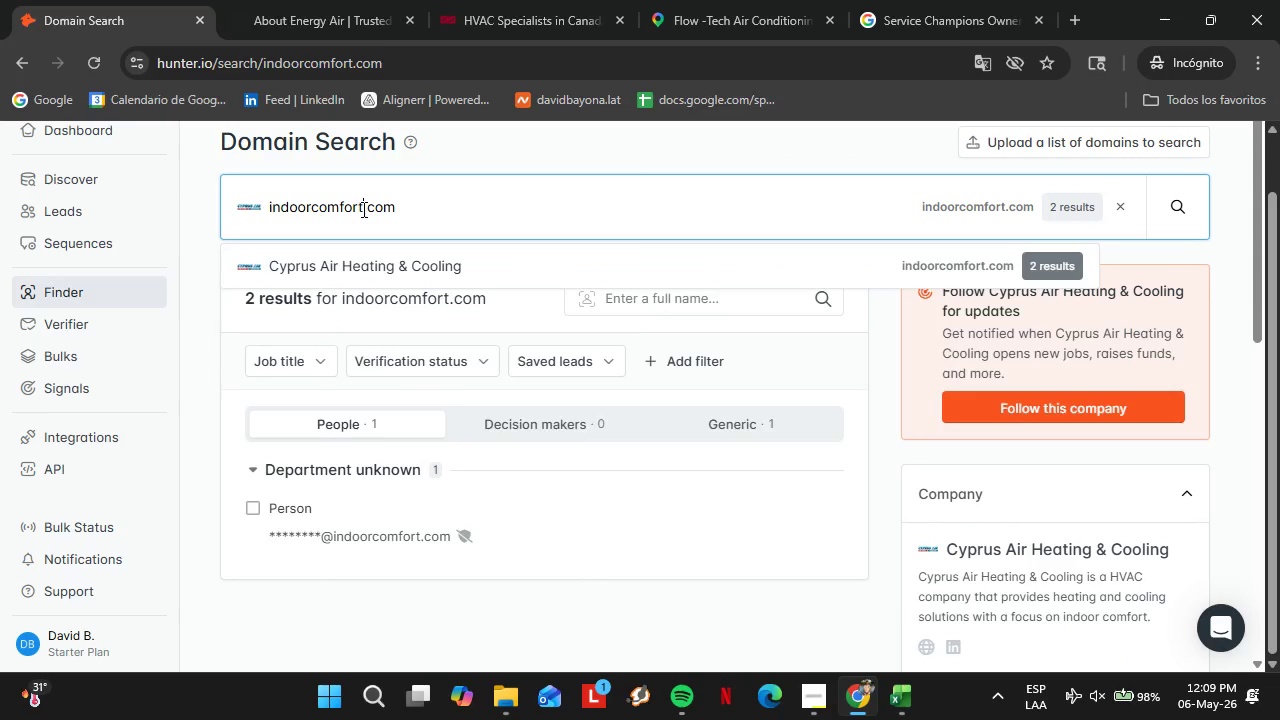 
double_click([362, 209])
 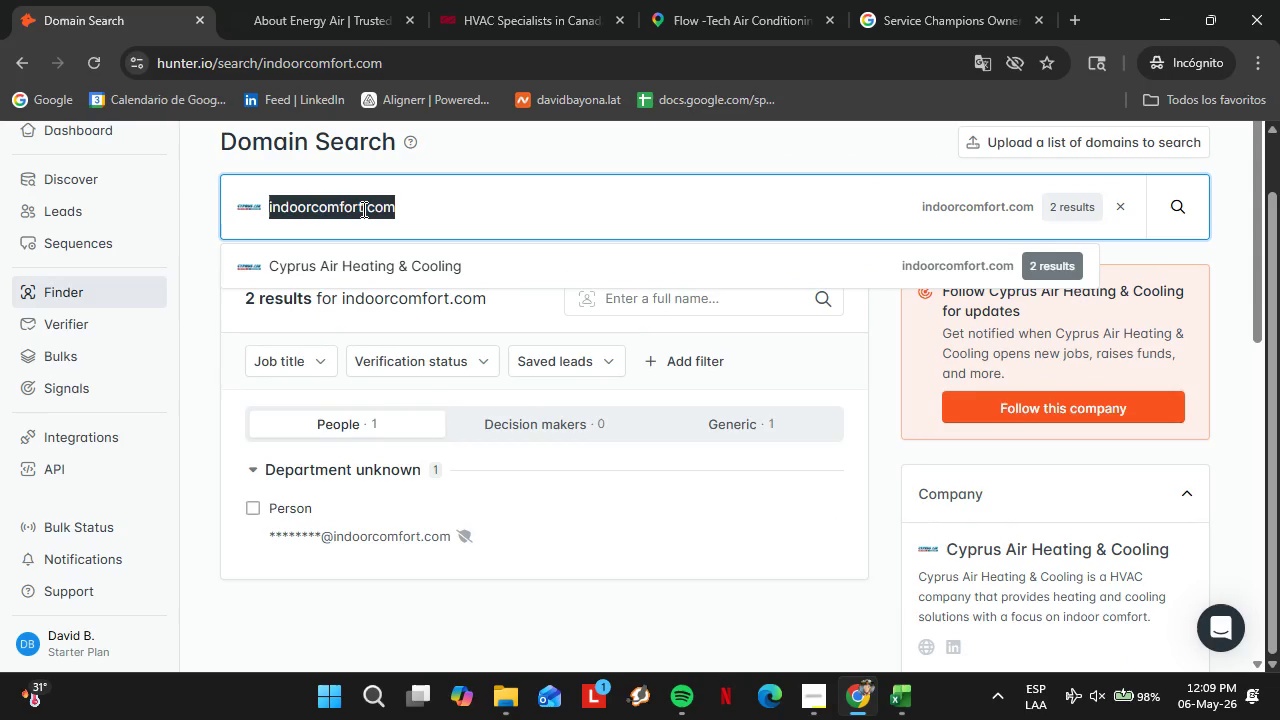 
triple_click([362, 209])
 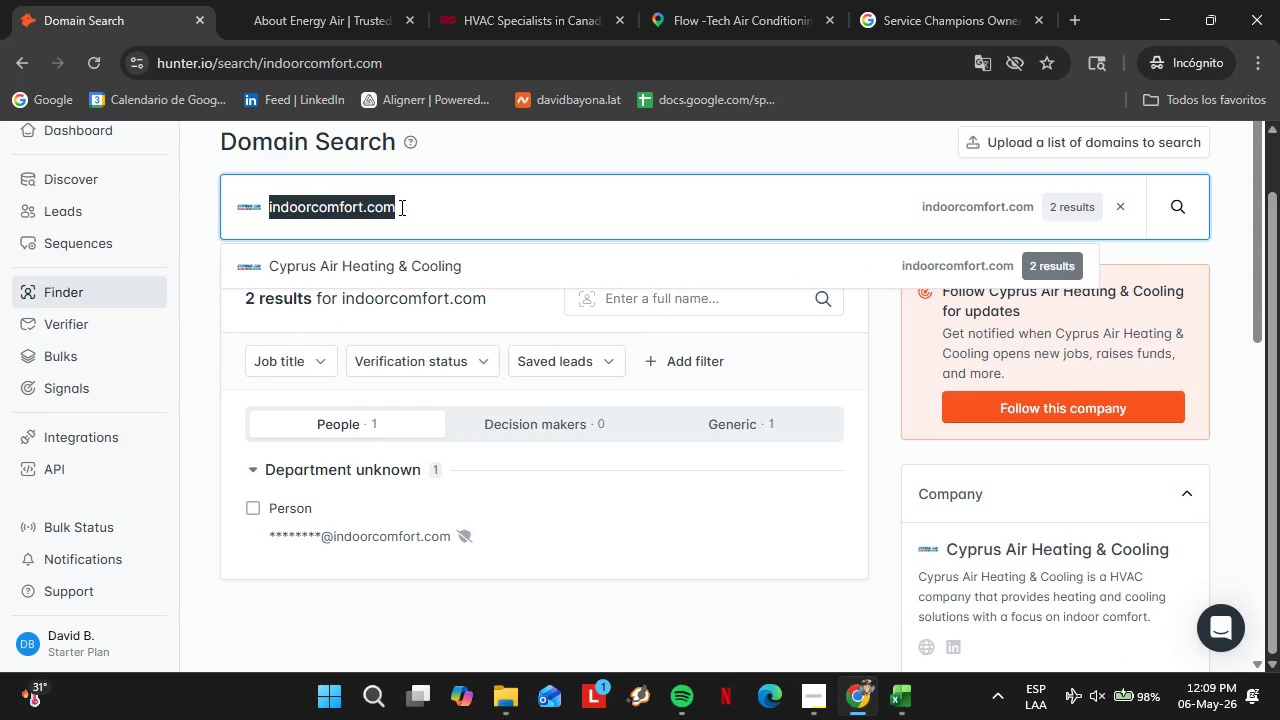 
type(kingheating.com)
 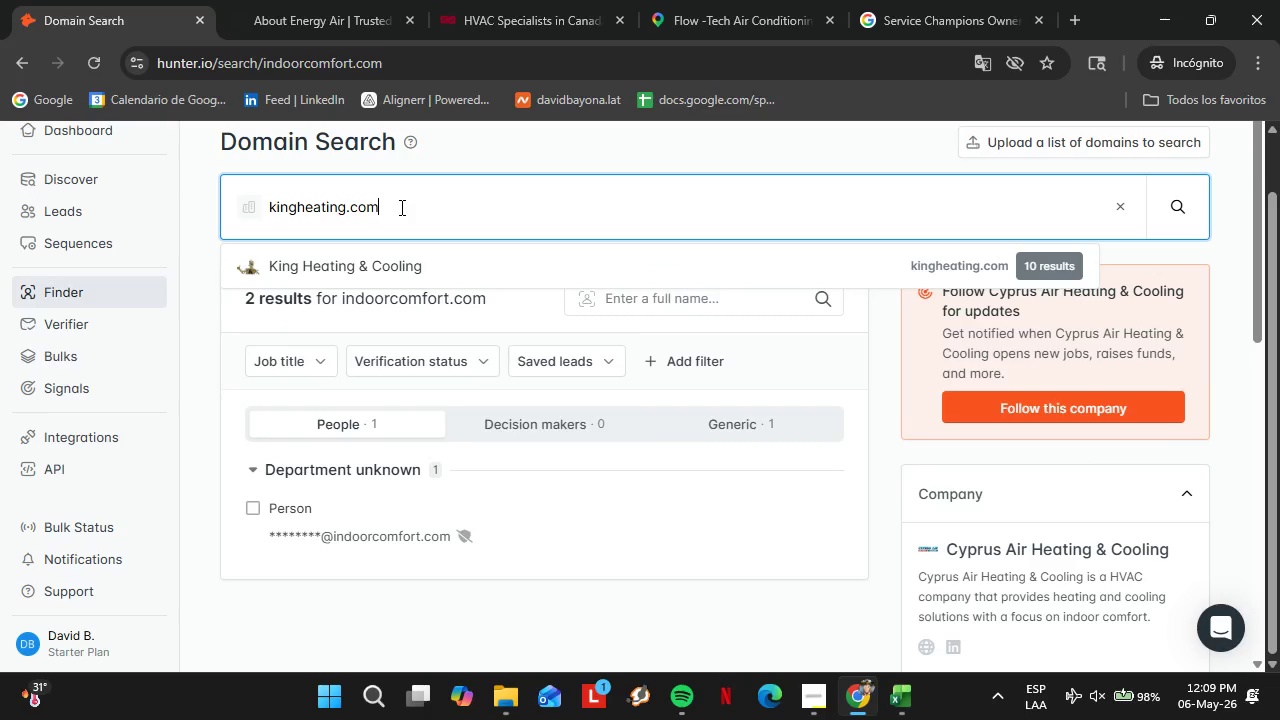 
key(Enter)
 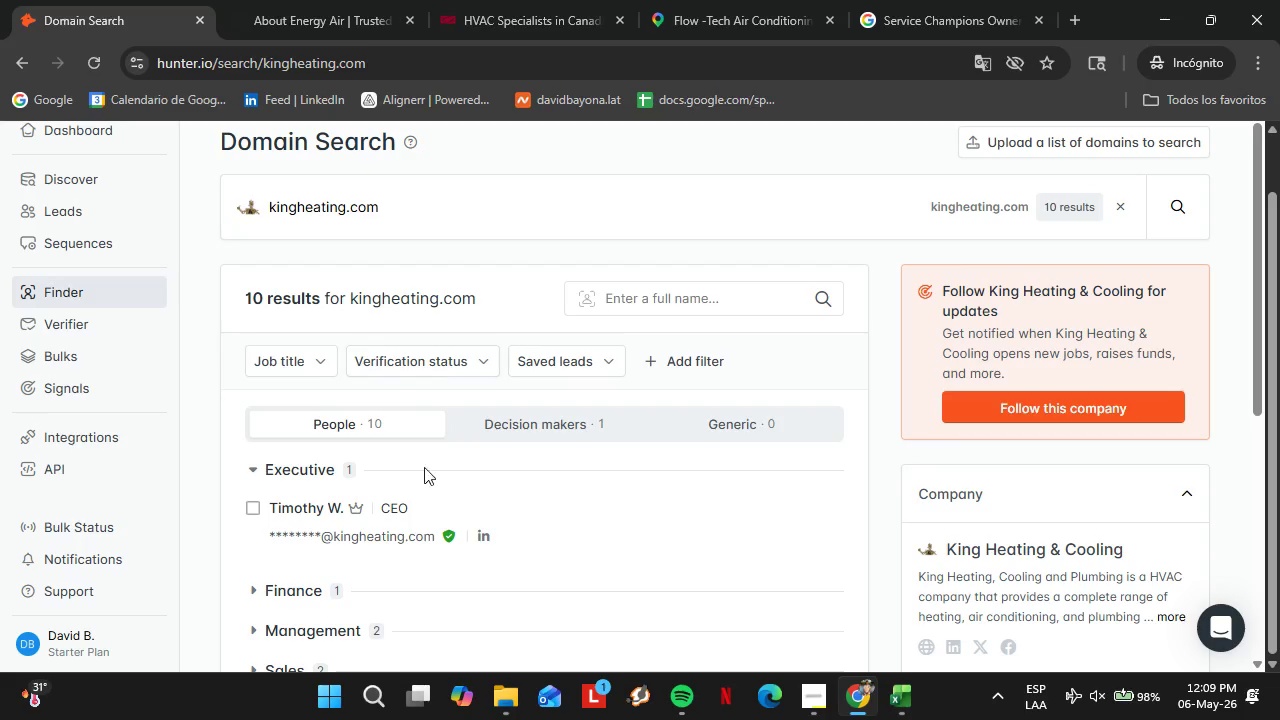 
scroll: coordinate [415, 494], scroll_direction: down, amount: 2.0
 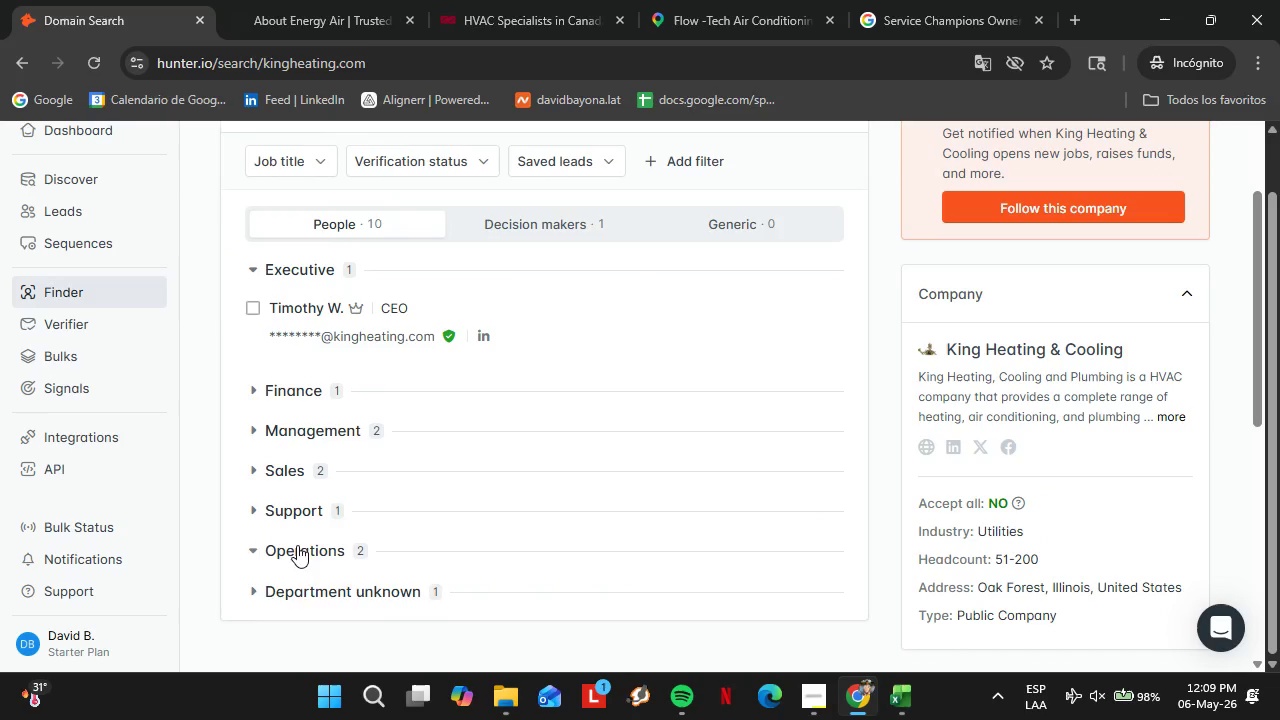 
left_click([297, 545])
 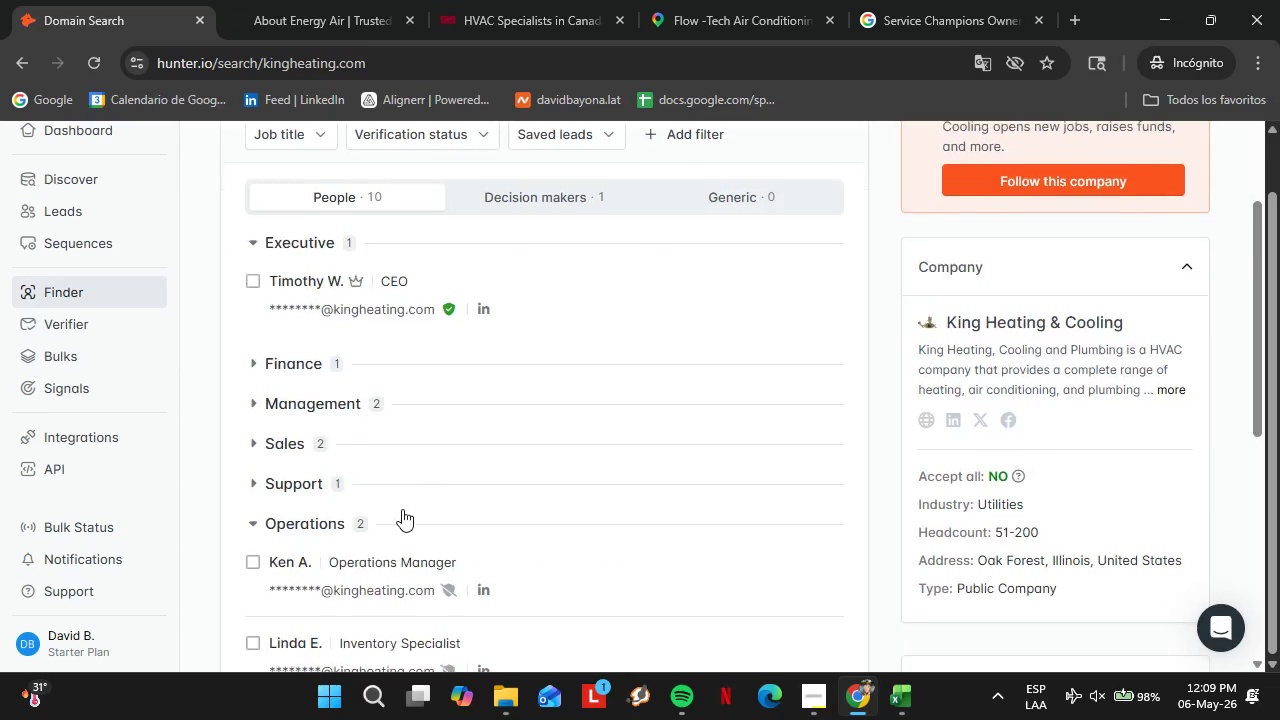 
scroll: coordinate [400, 510], scroll_direction: down, amount: 2.0
 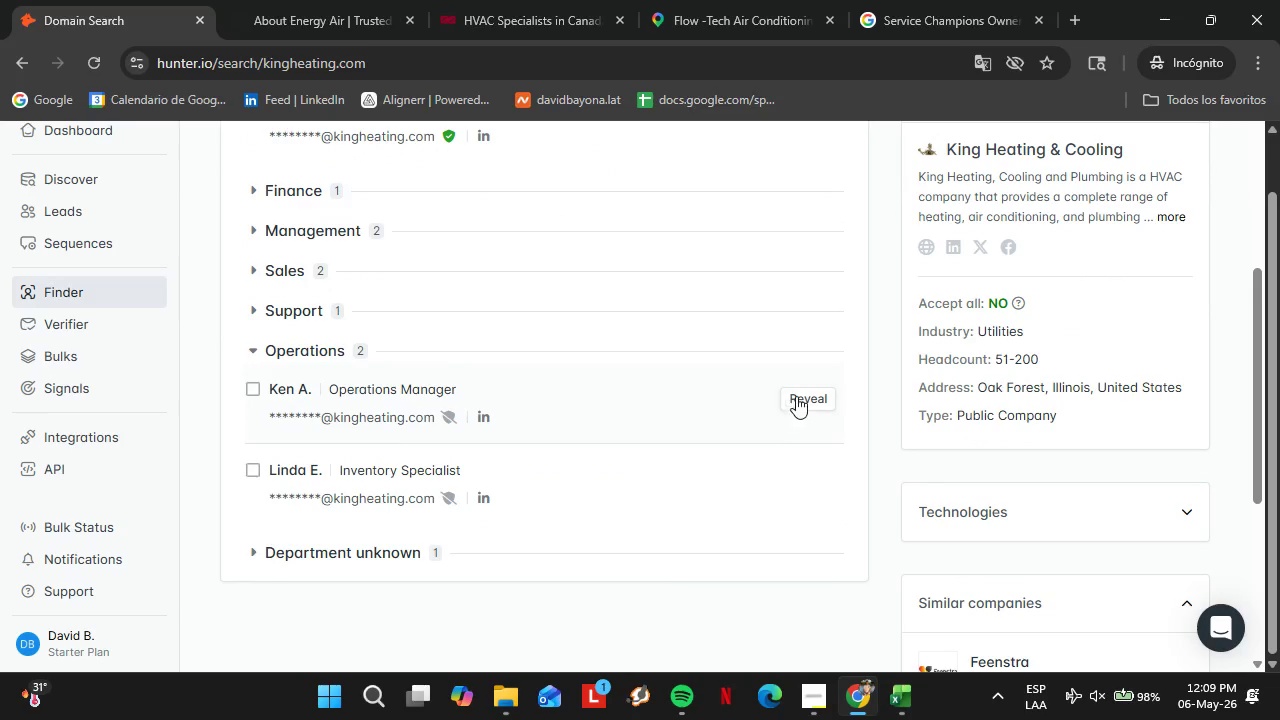 
left_click([803, 393])
 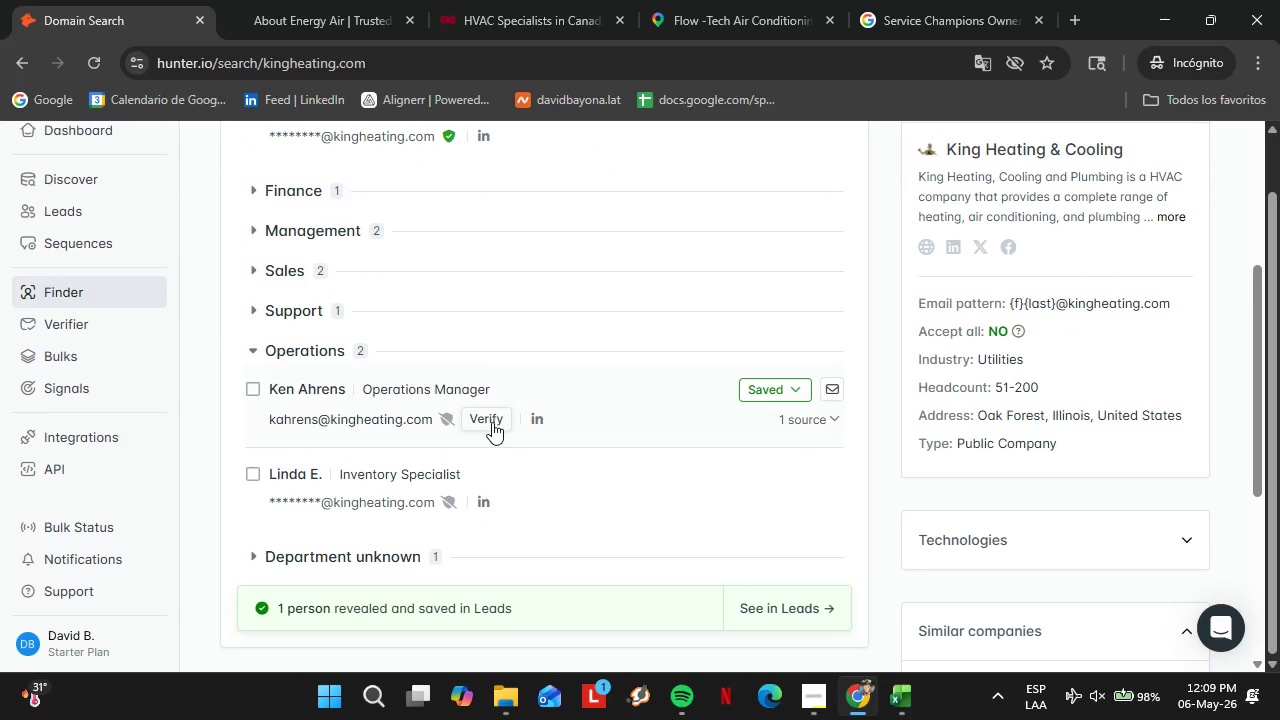 
left_click([490, 422])
 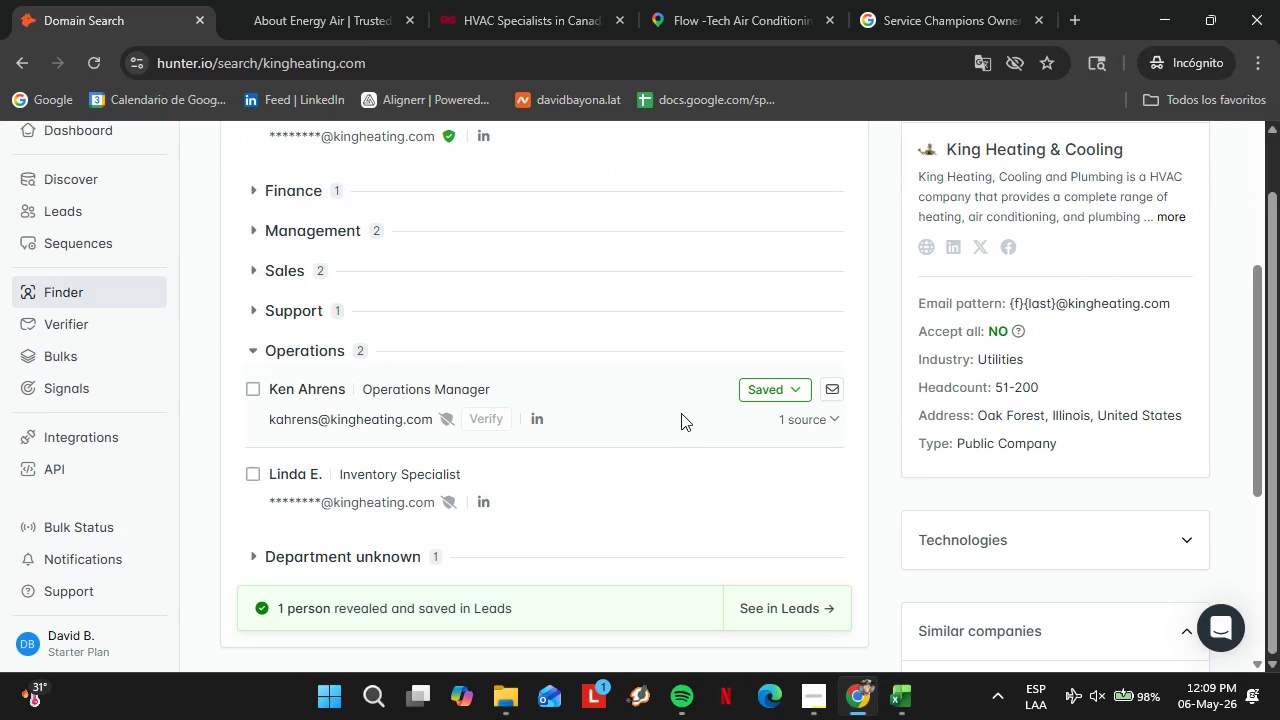 
left_click([783, 396])
 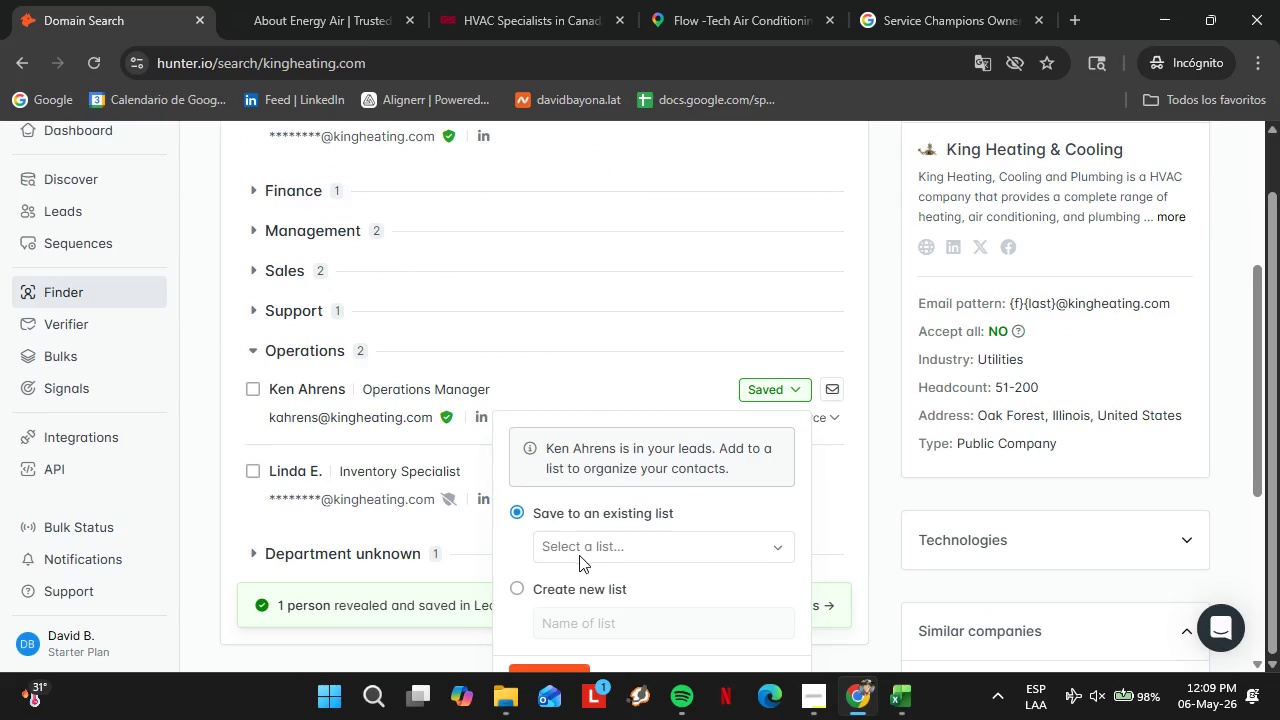 
left_click([579, 555])
 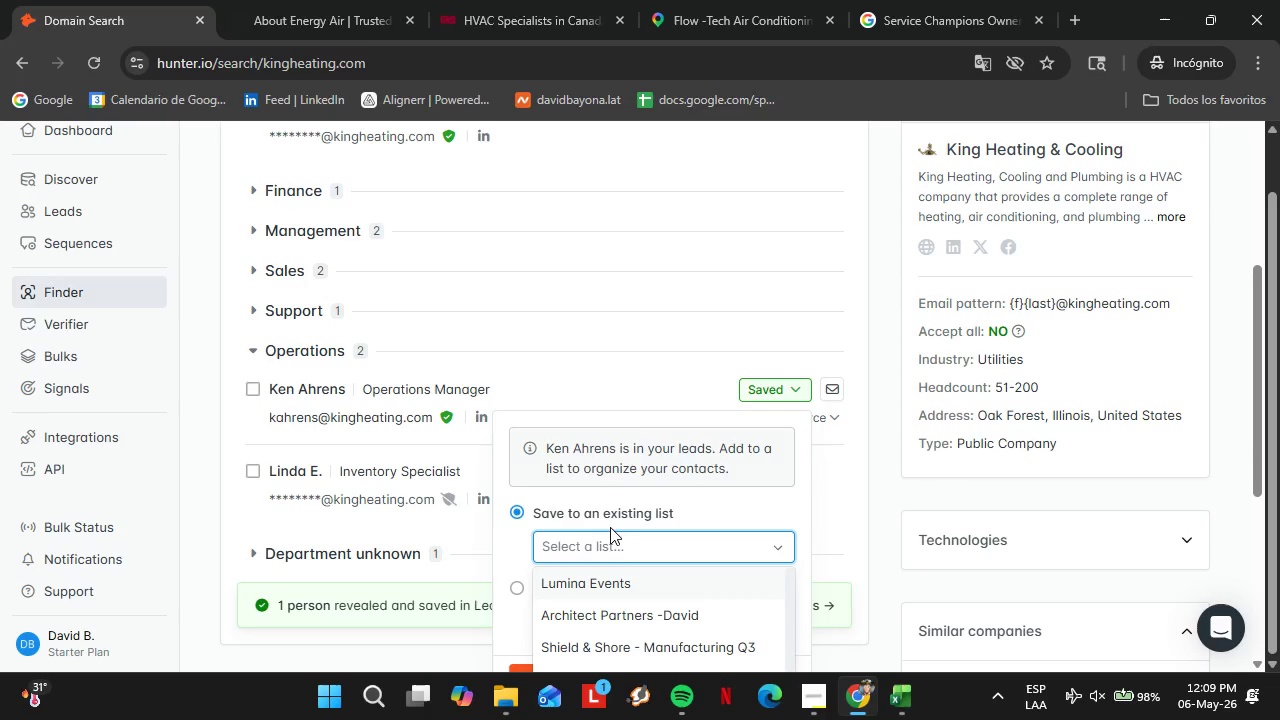 
scroll: coordinate [1049, 456], scroll_direction: down, amount: 13.0
 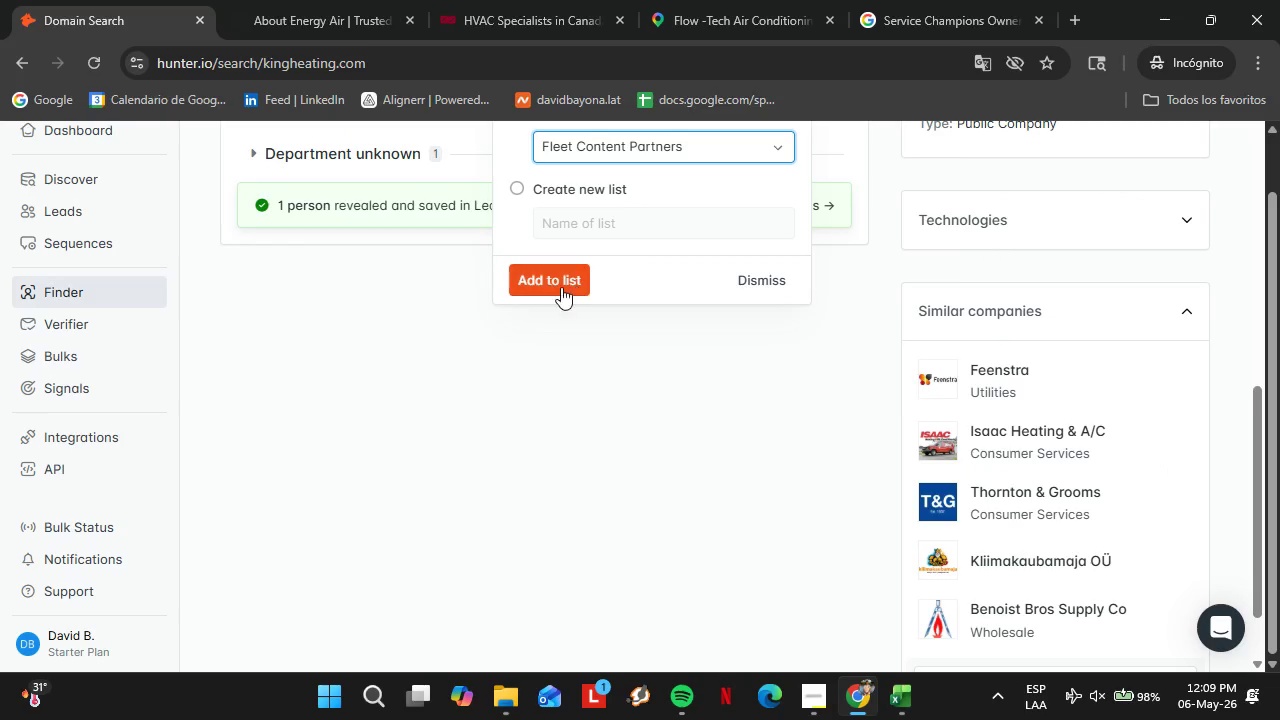 
double_click([553, 287])
 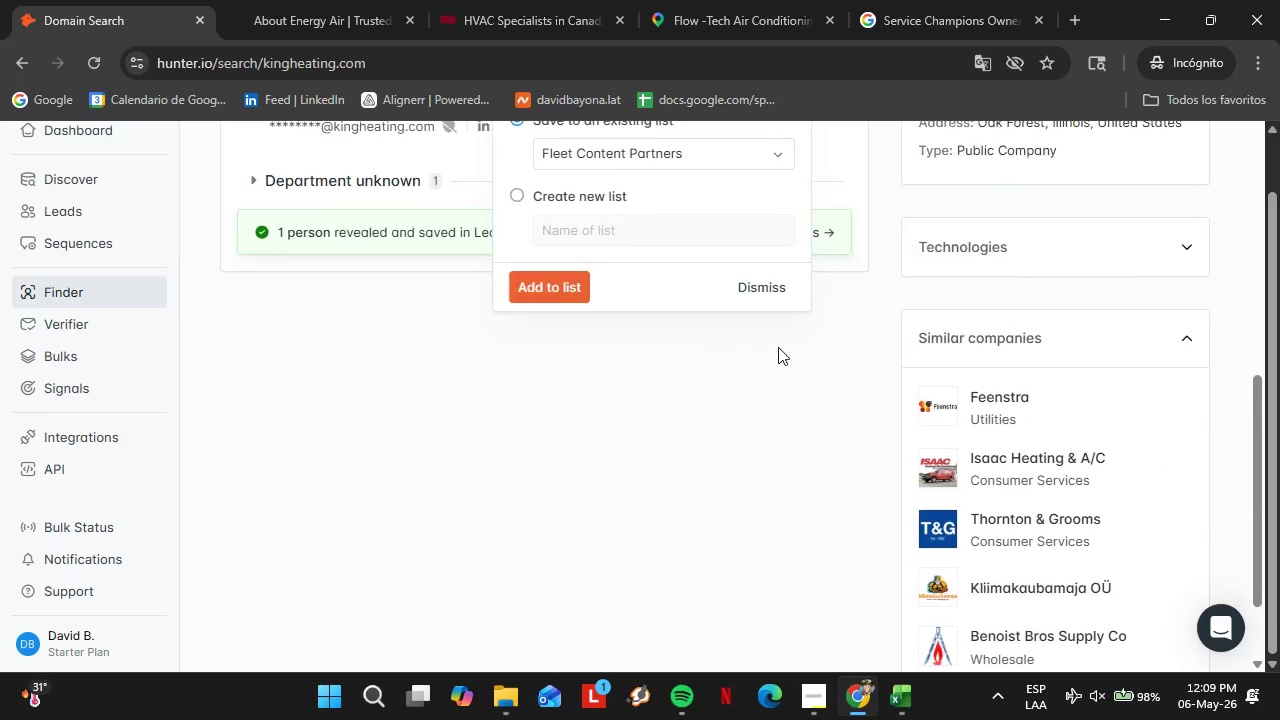 
scroll: coordinate [781, 347], scroll_direction: up, amount: 2.0
 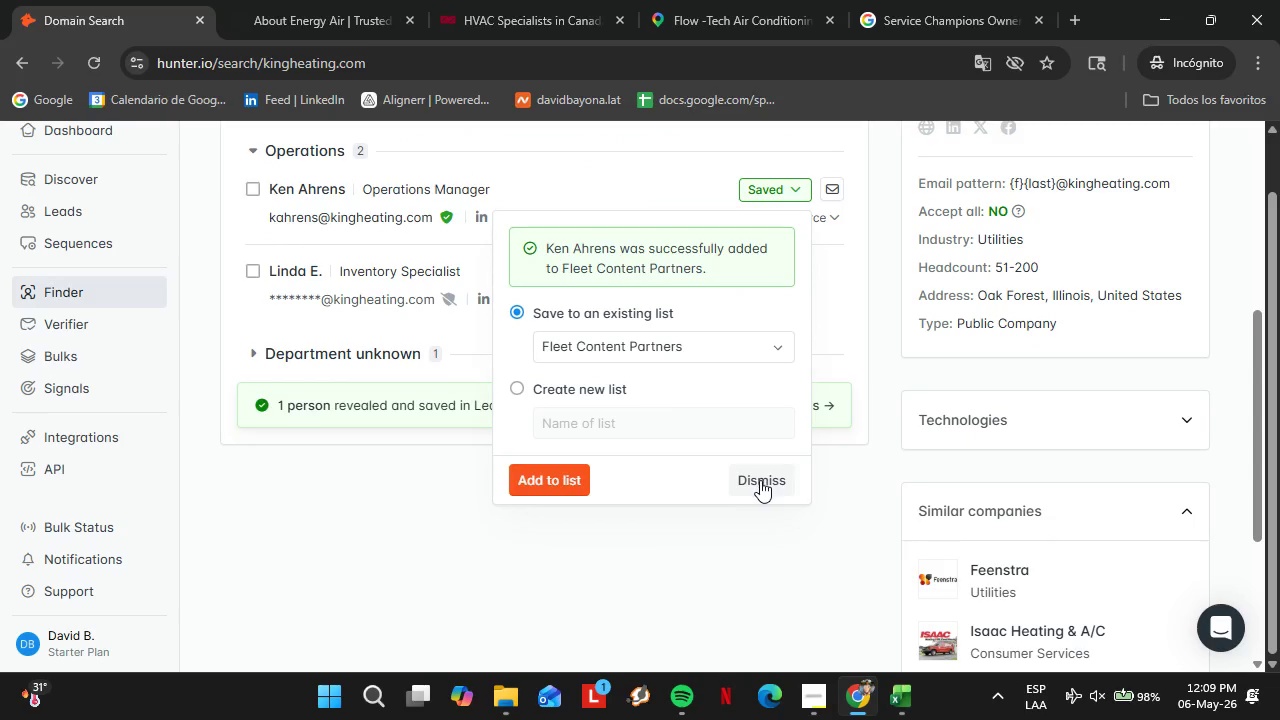 
left_click([761, 480])
 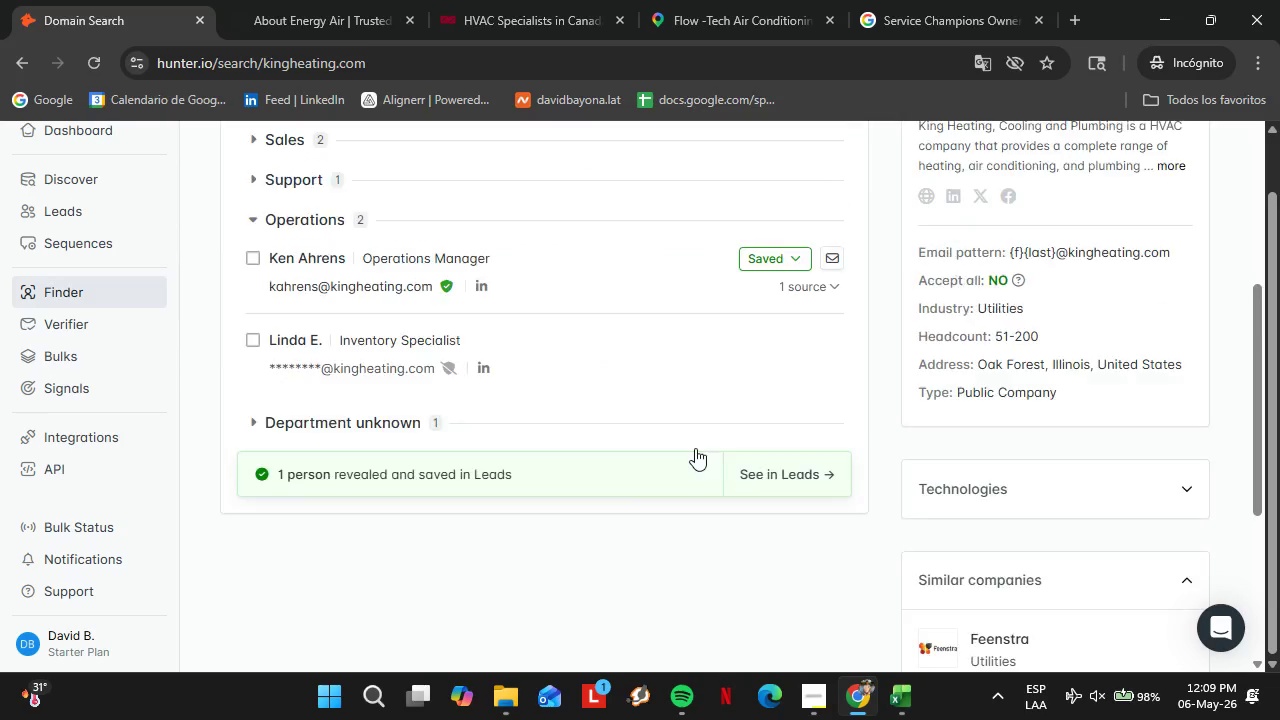 
scroll: coordinate [440, 361], scroll_direction: up, amount: 5.0
 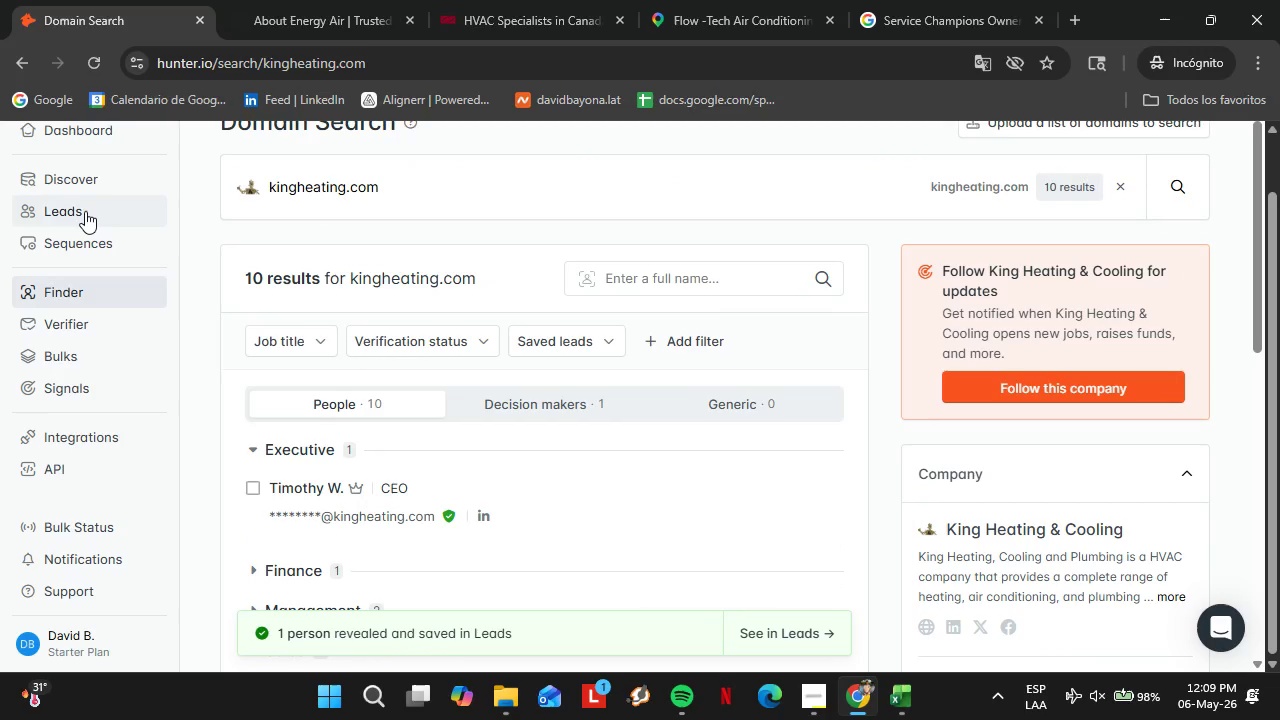 
left_click([86, 211])
 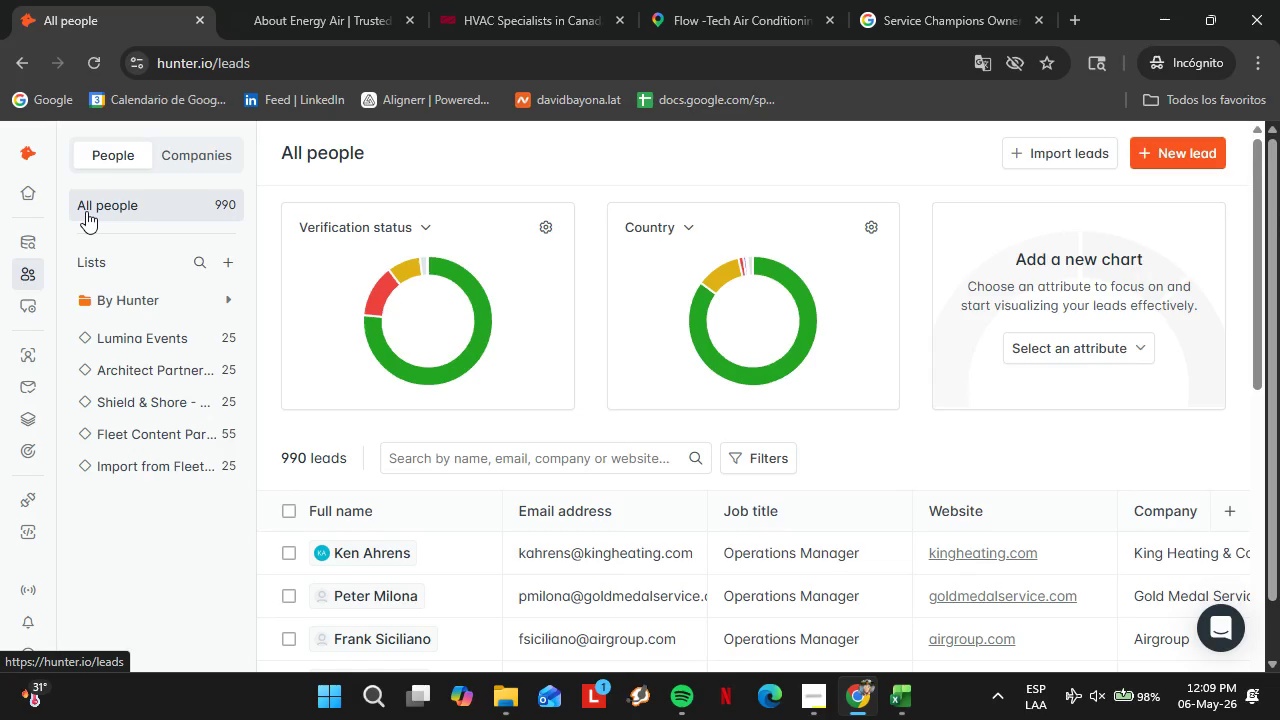 
wait(21.95)
 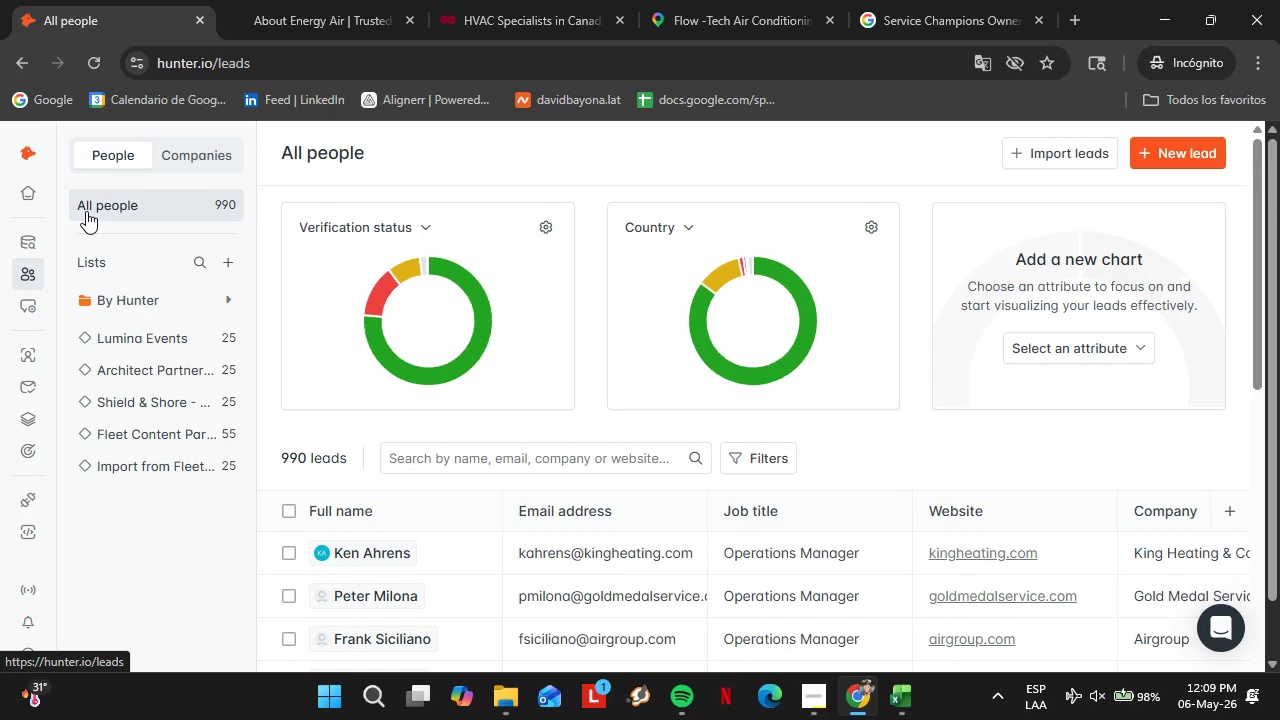 
left_click([184, 440])
 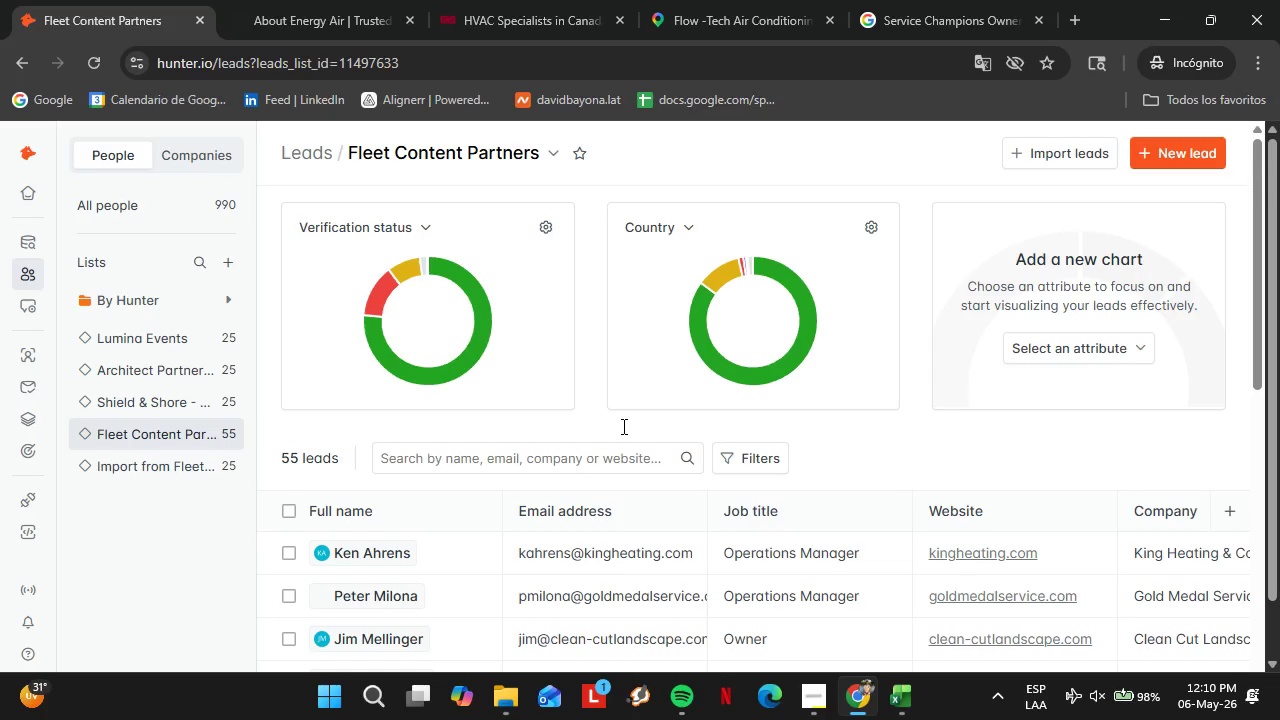 
scroll: coordinate [515, 534], scroll_direction: down, amount: 5.0
 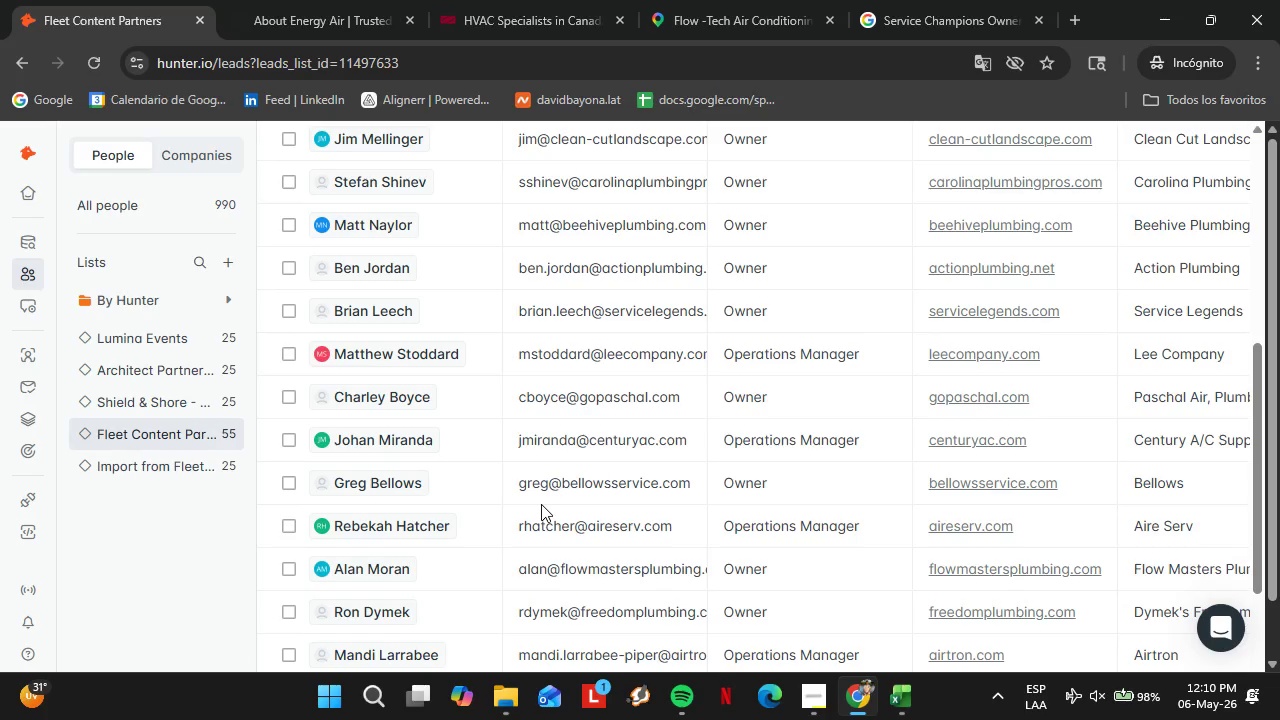 
wait(12.04)
 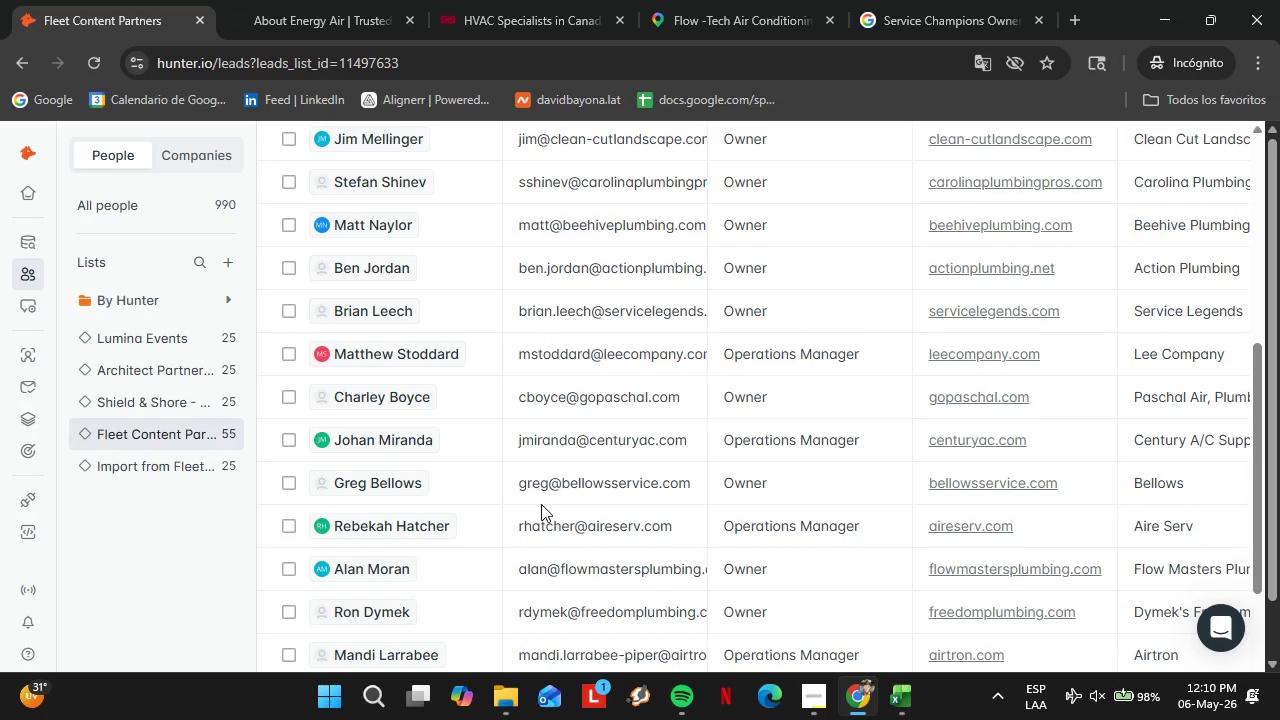 
scroll: coordinate [624, 424], scroll_direction: down, amount: 3.0
 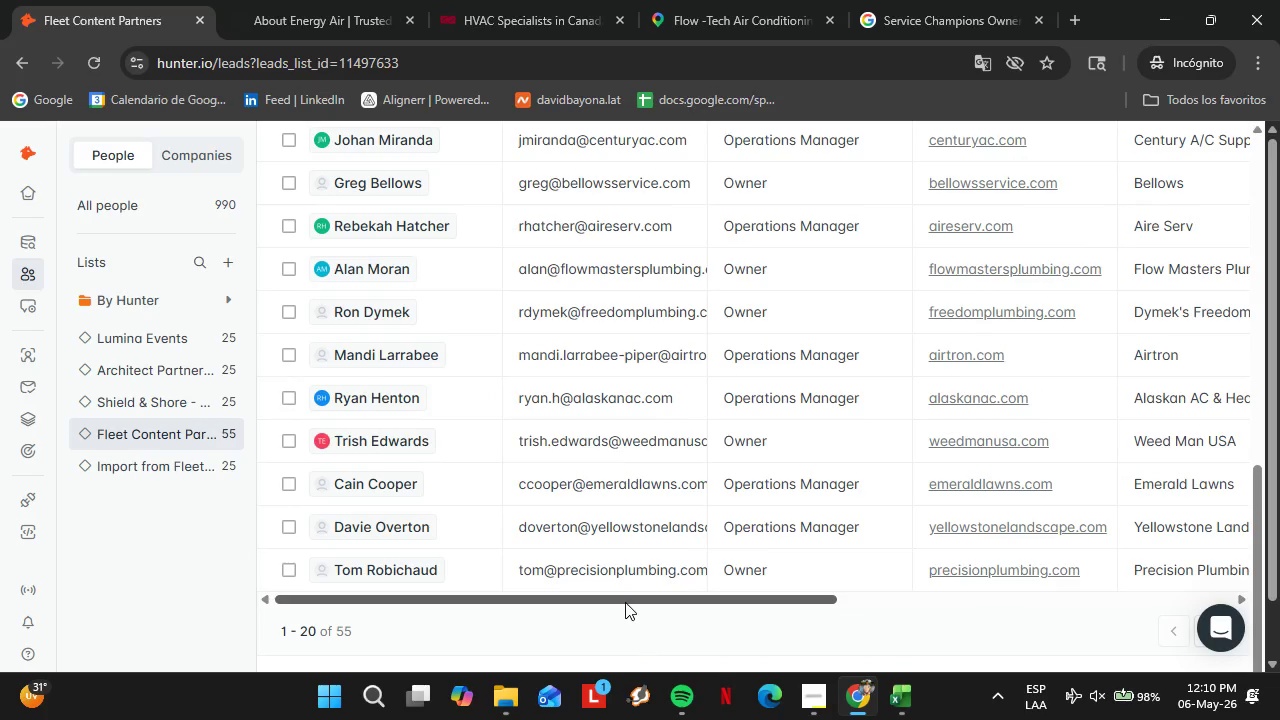 
left_click_drag(start_coordinate=[625, 602], to_coordinate=[1082, 611])
 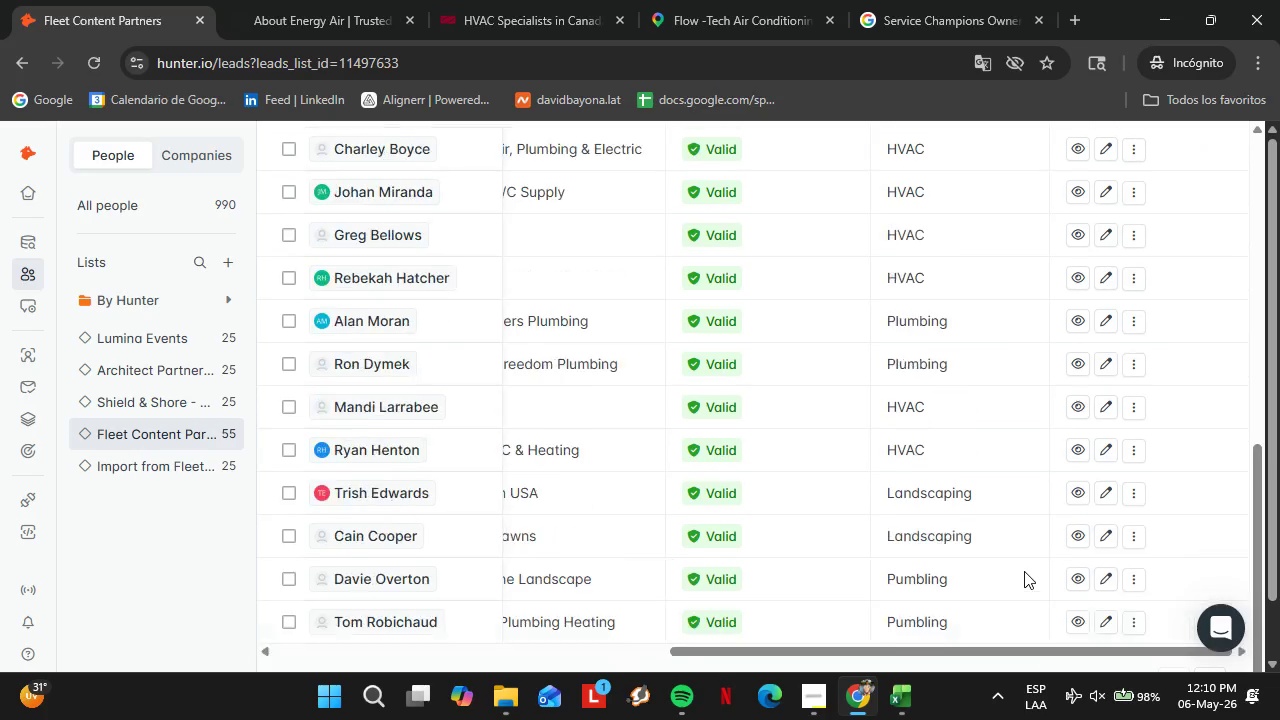 
scroll: coordinate [952, 583], scroll_direction: up, amount: 7.0
 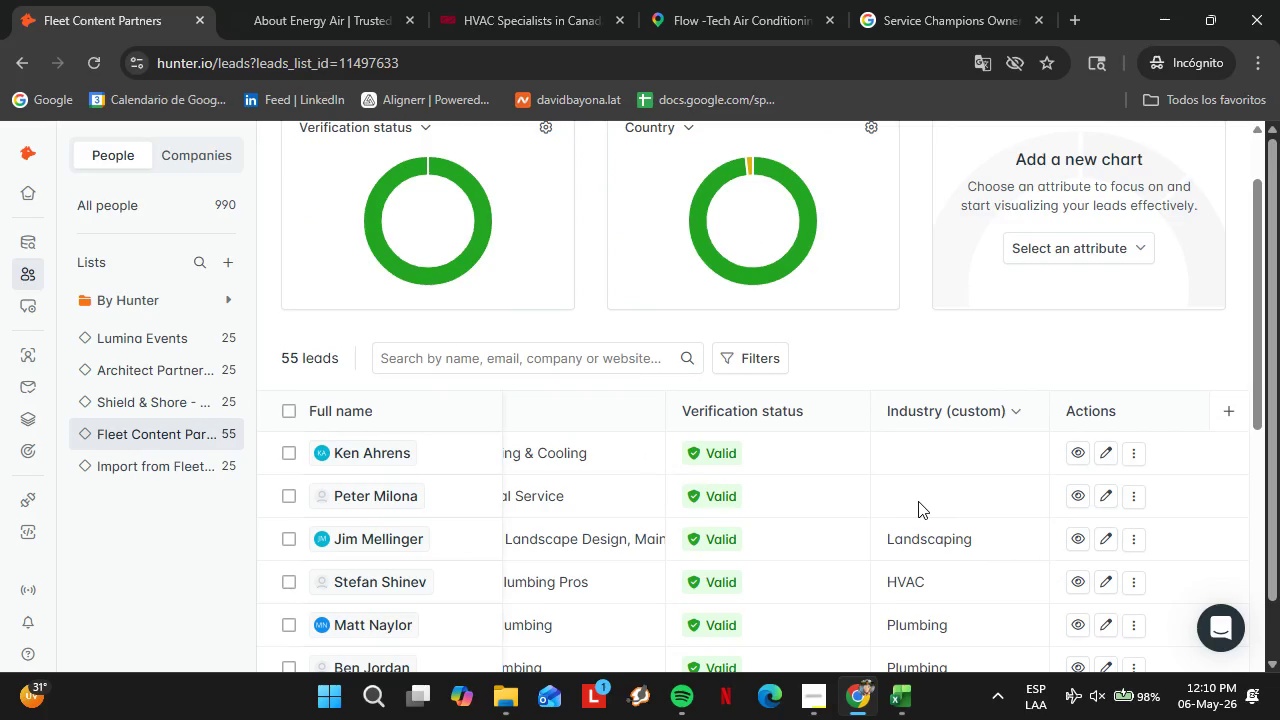 
double_click([918, 501])
 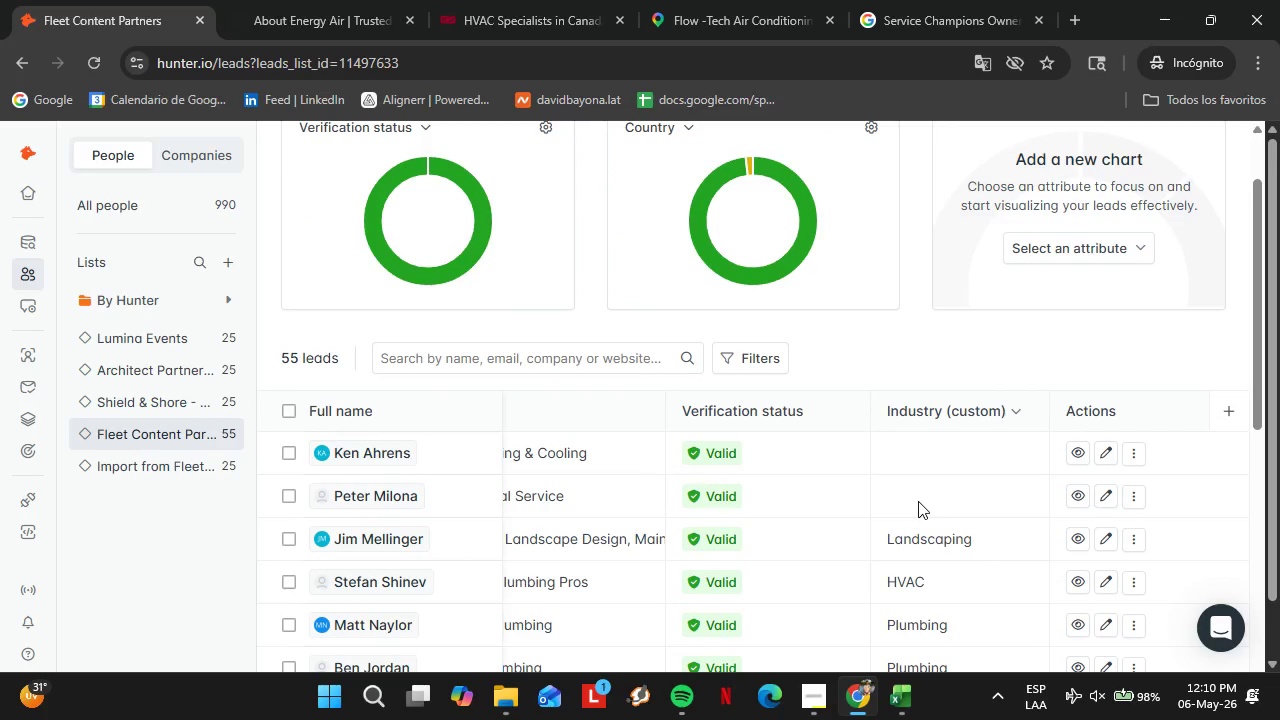 
triple_click([918, 501])
 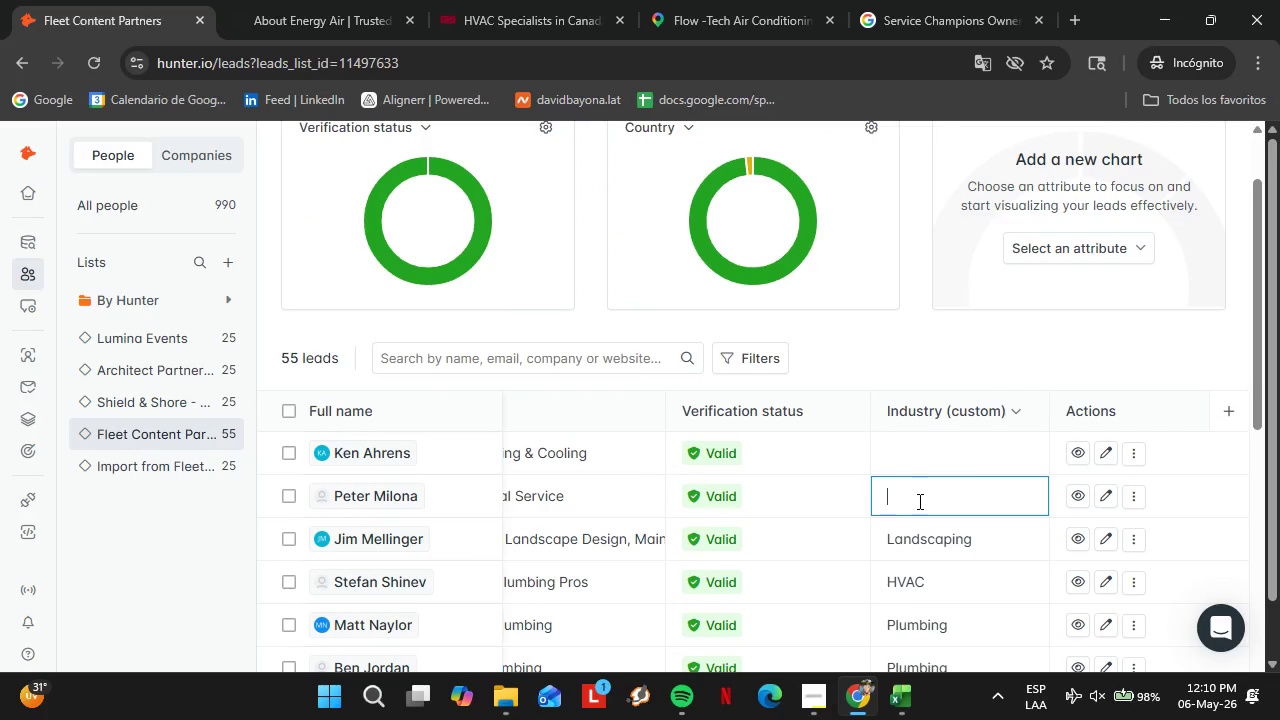 
type(HVAZ)
key(Backspace)
type(C)
 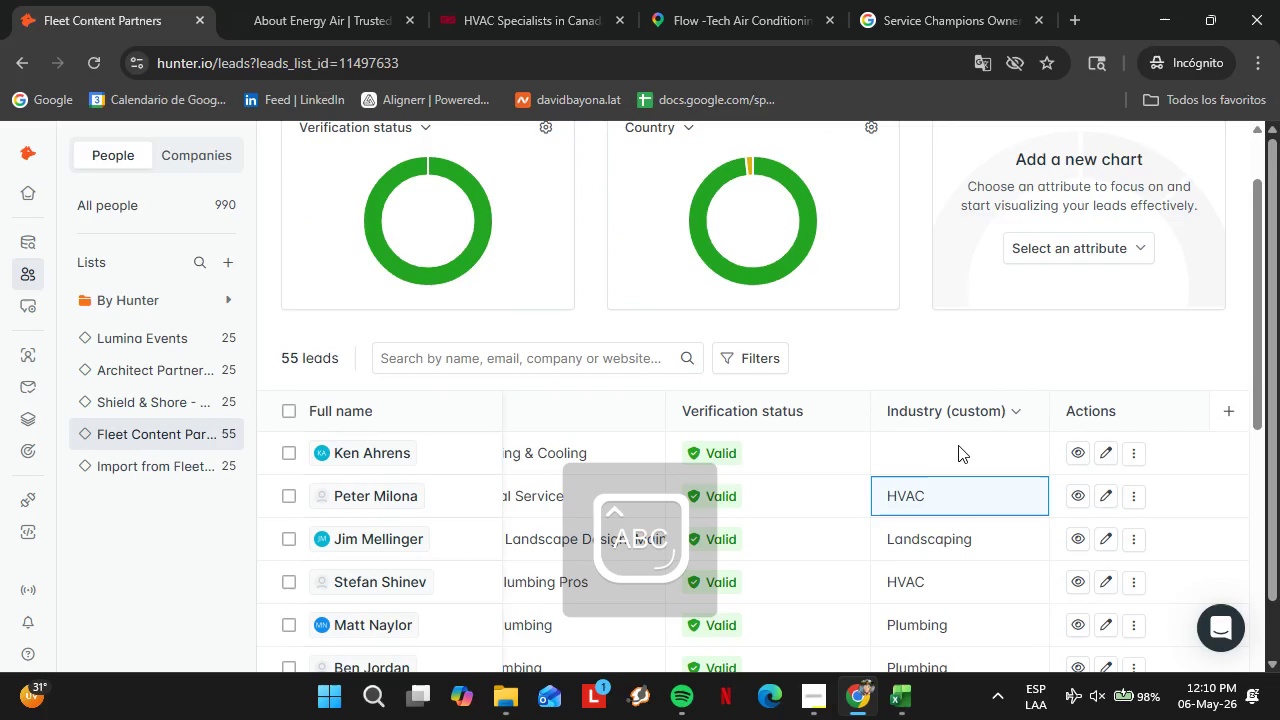 
double_click([958, 445])
 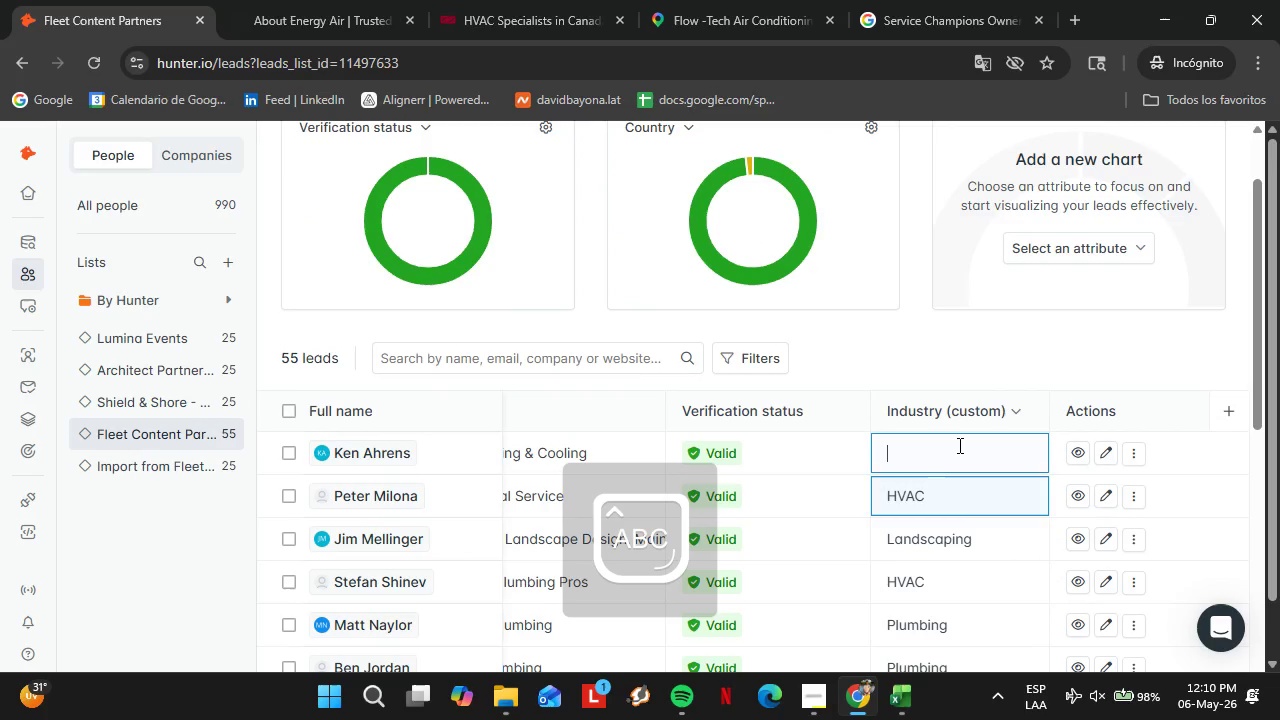 
triple_click([958, 445])
 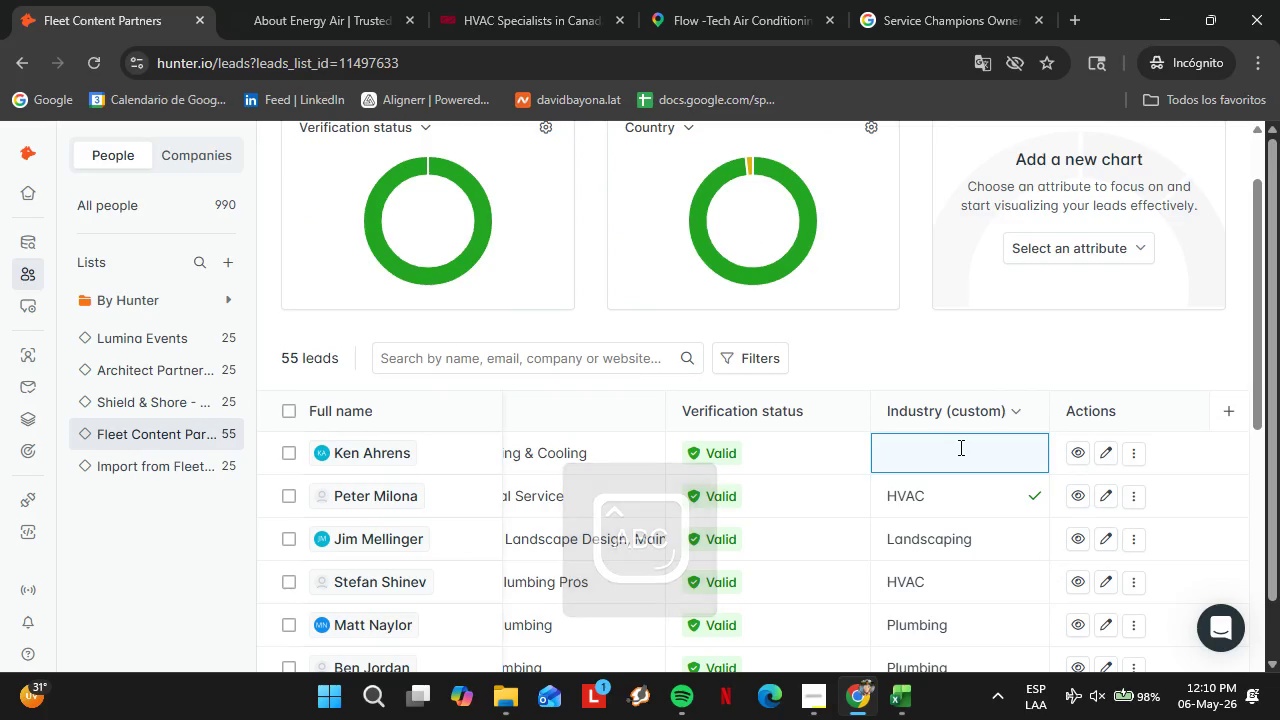 
type(HA)
key(Backspace)
type(VAC)
 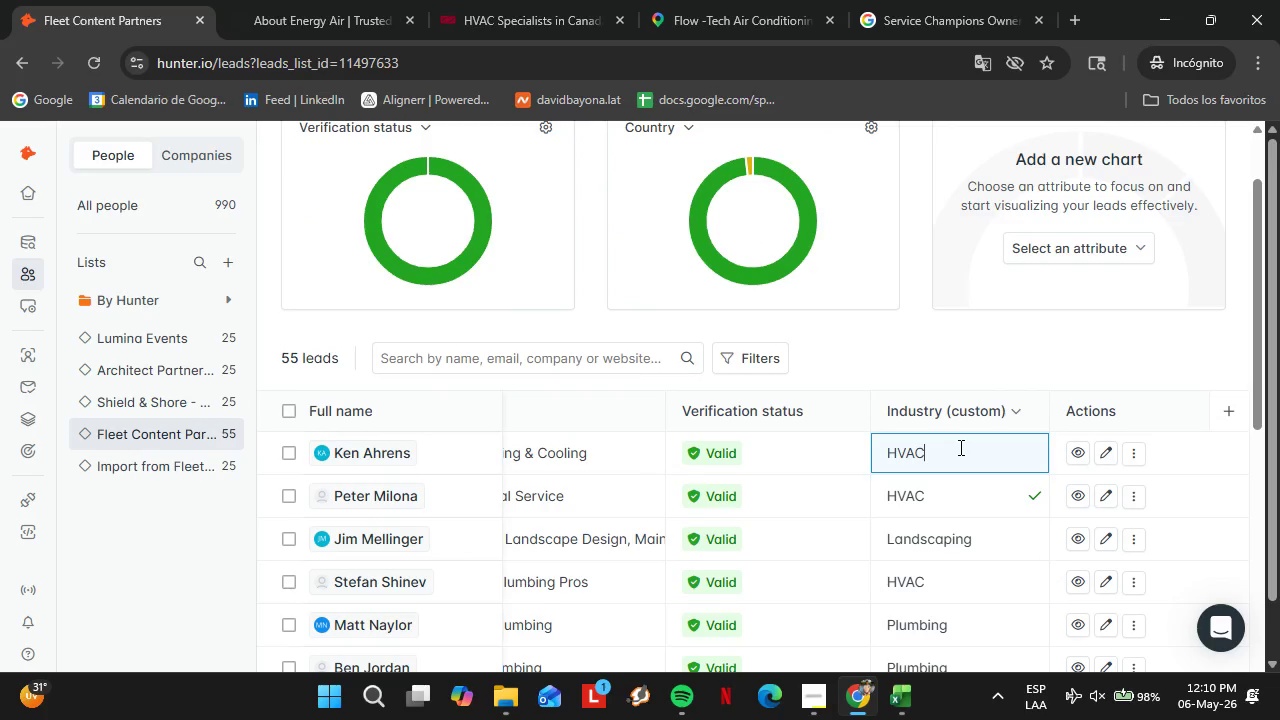 
key(Enter)
 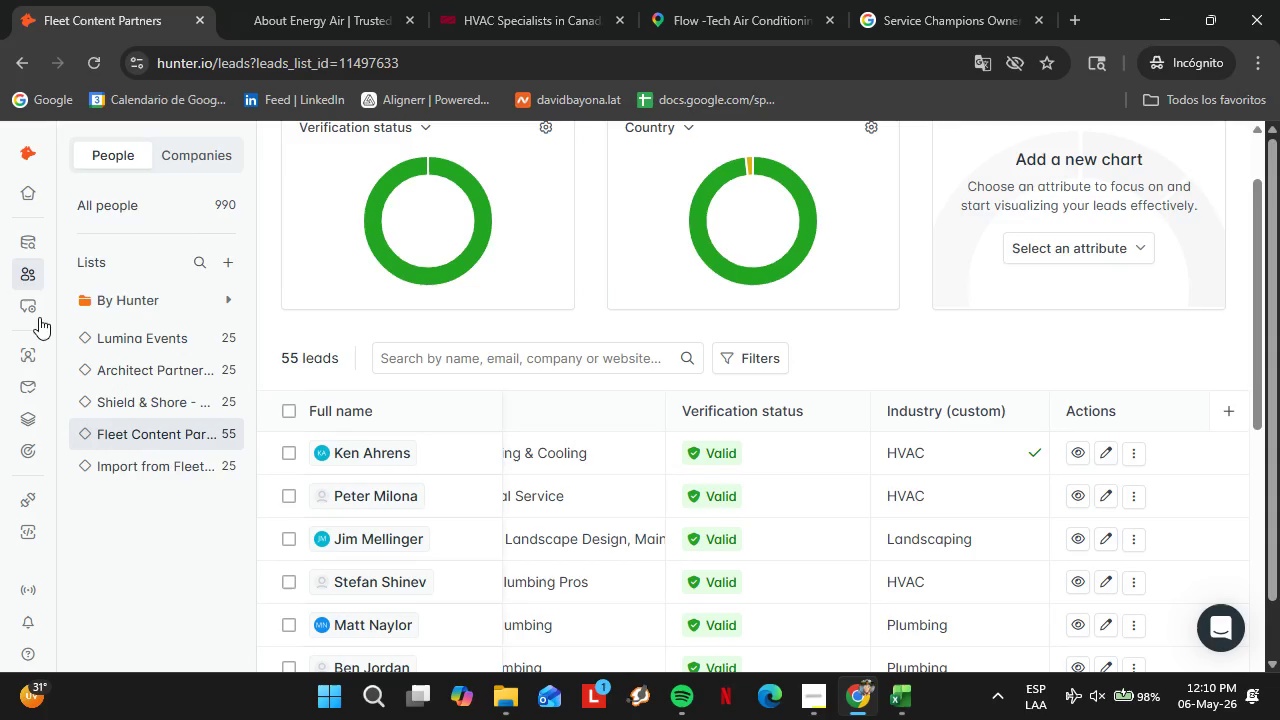 
left_click([29, 346])
 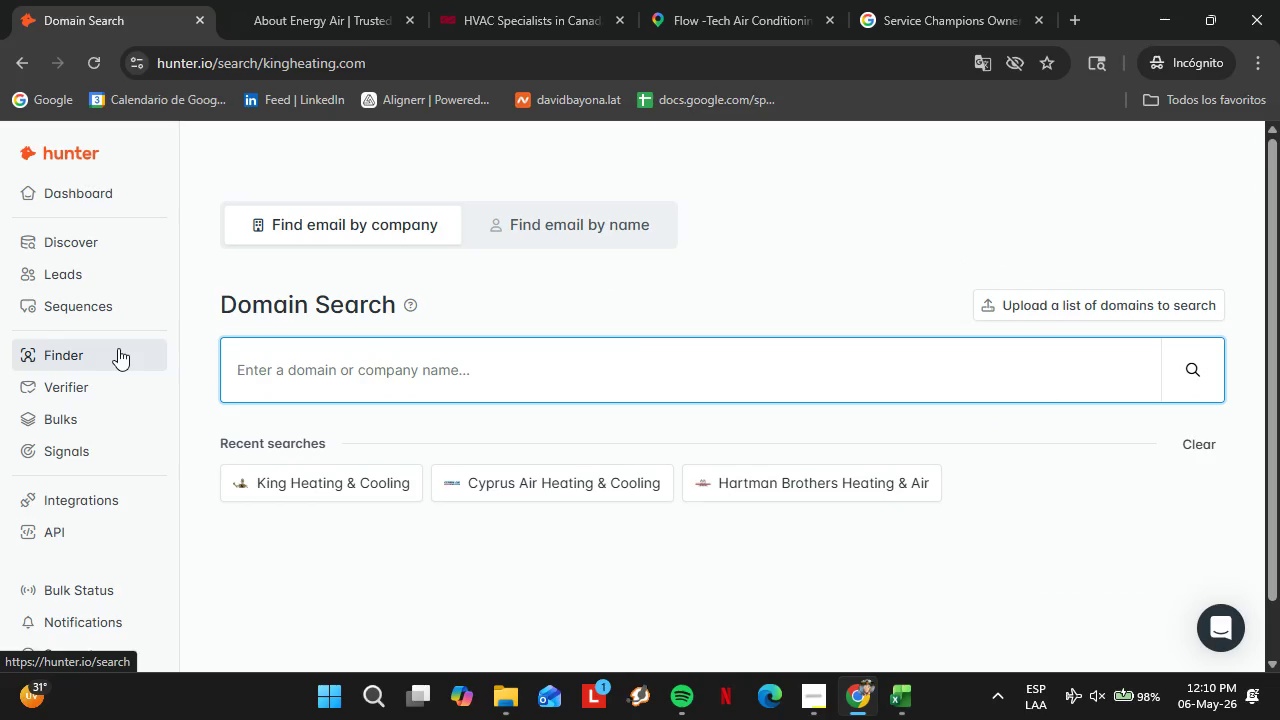 
wait(6.66)
 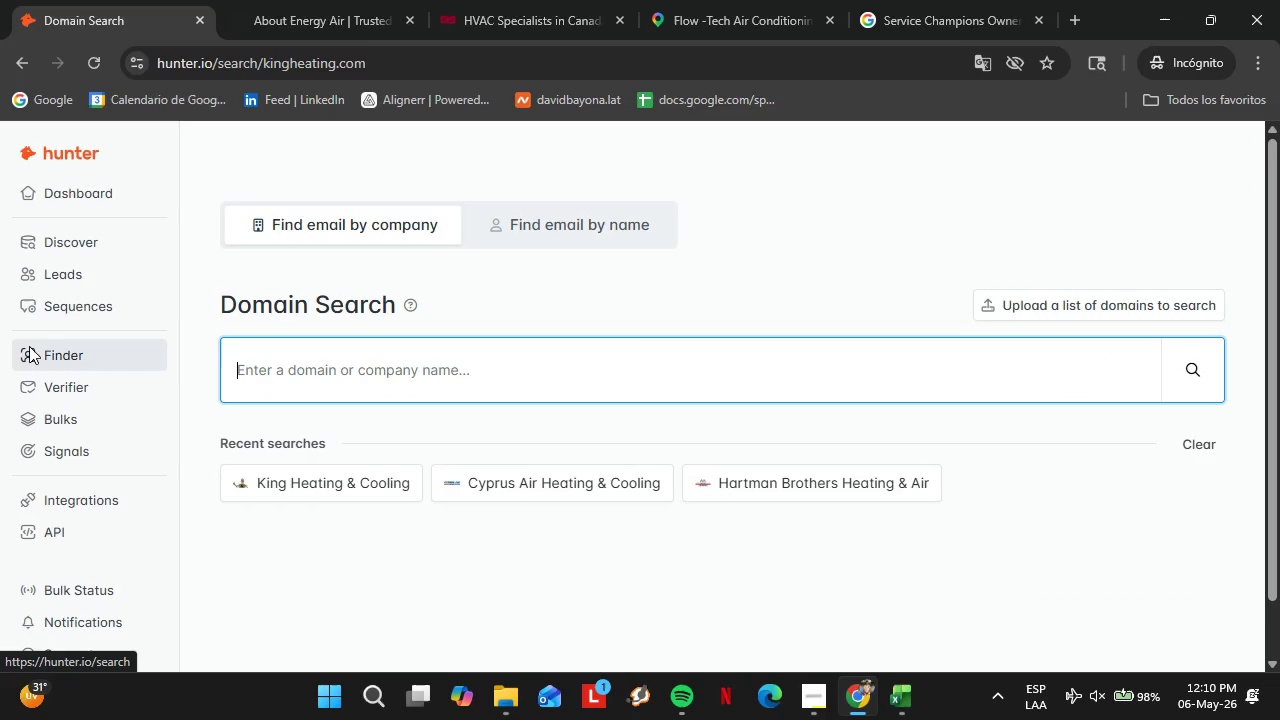 
type(L)
key(Backspace)
type(lhtcooling.com)
 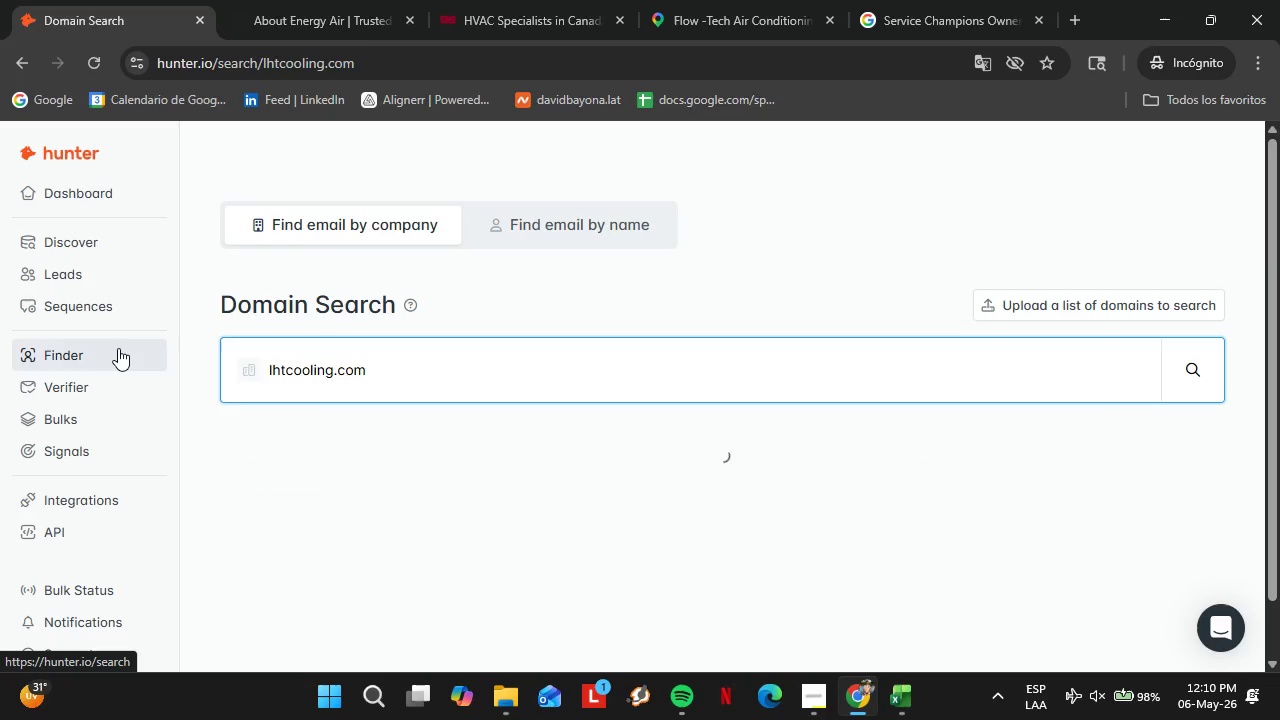 
key(Enter)
 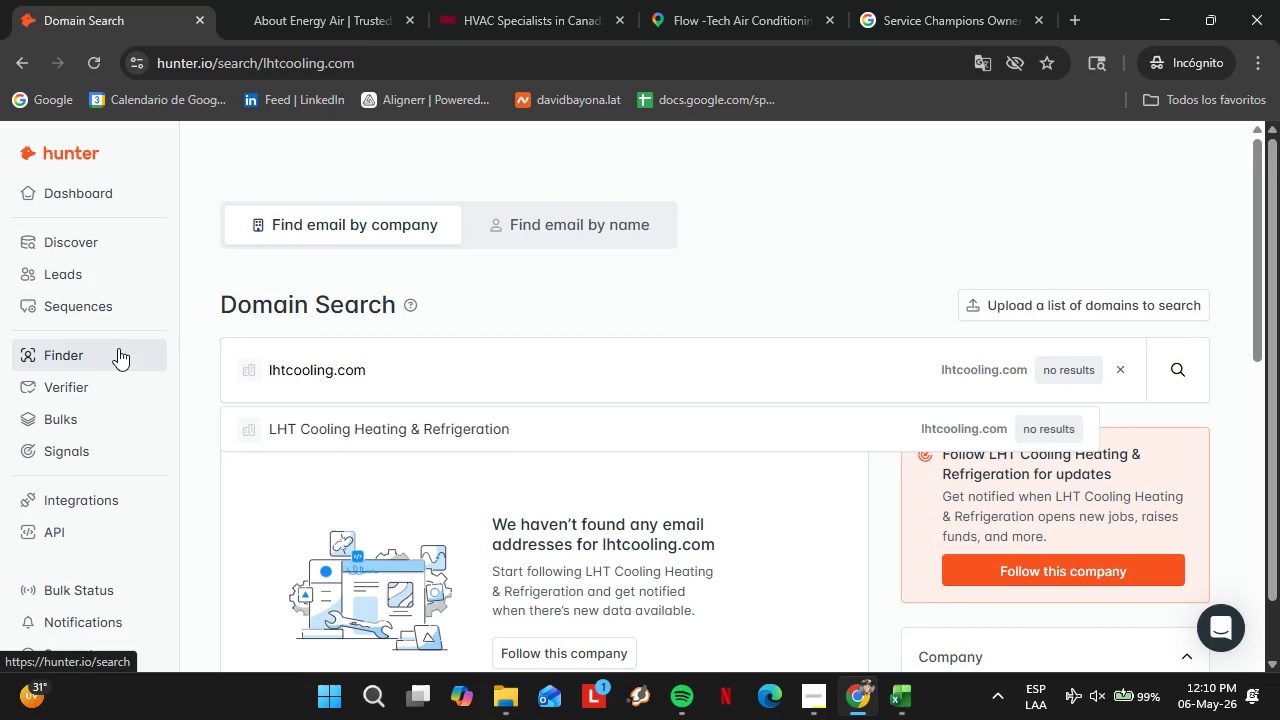 
wait(12.11)
 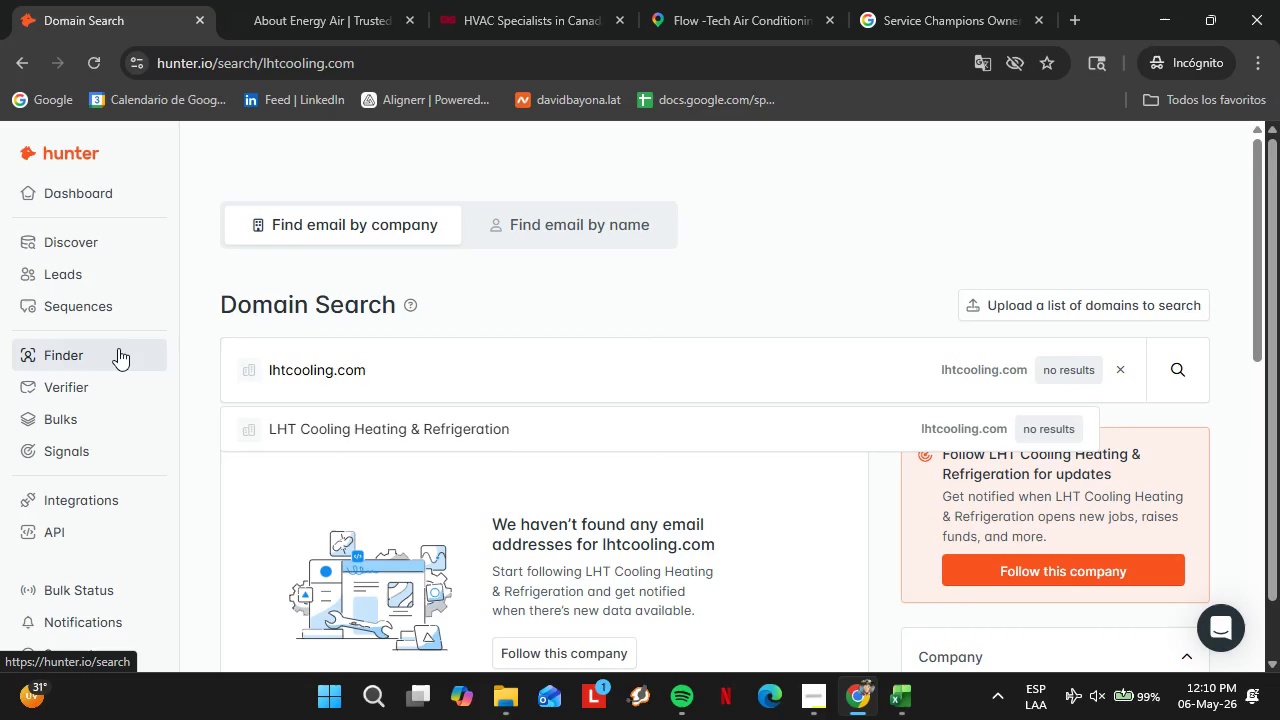 
left_click([702, 447])
 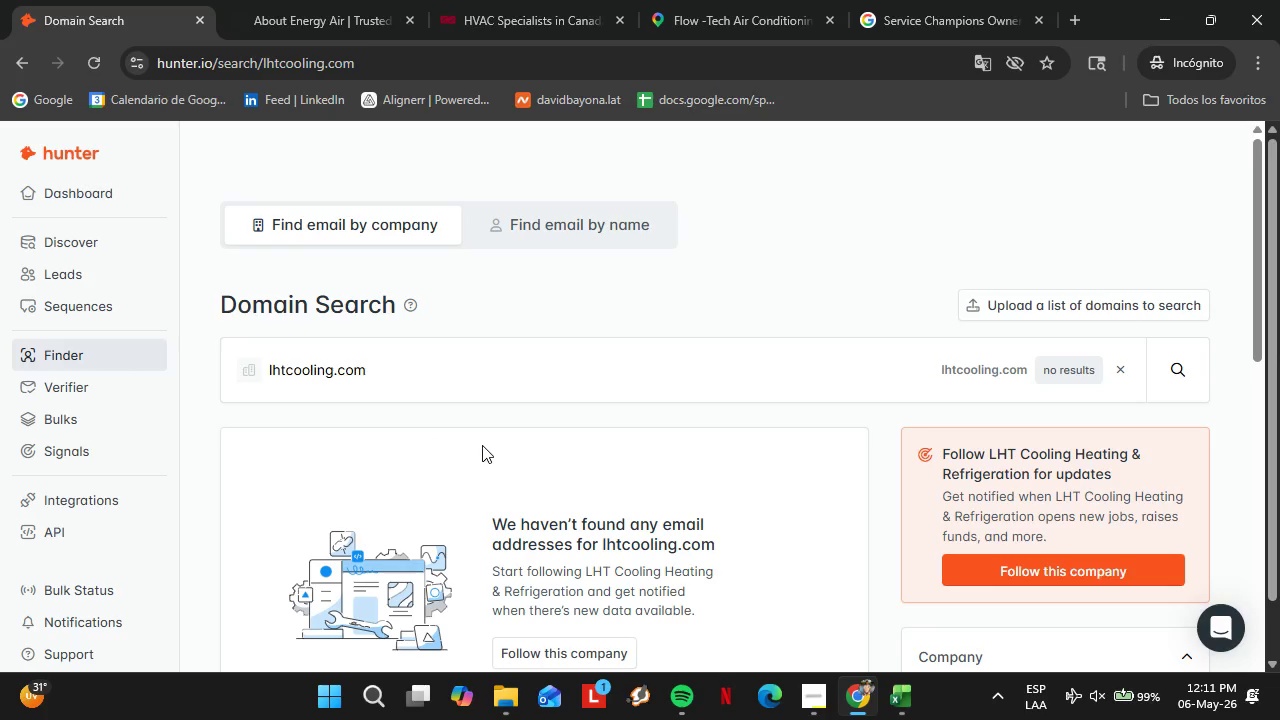 
wait(60.44)
 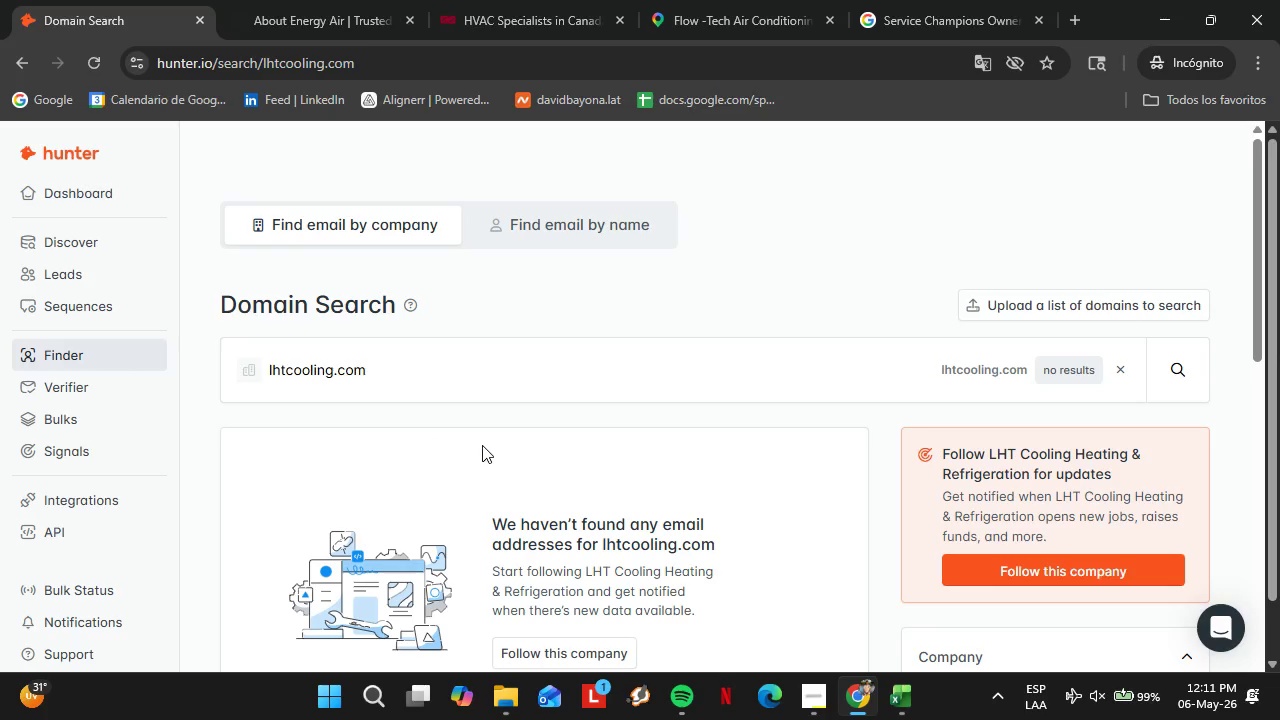 
double_click([331, 375])
 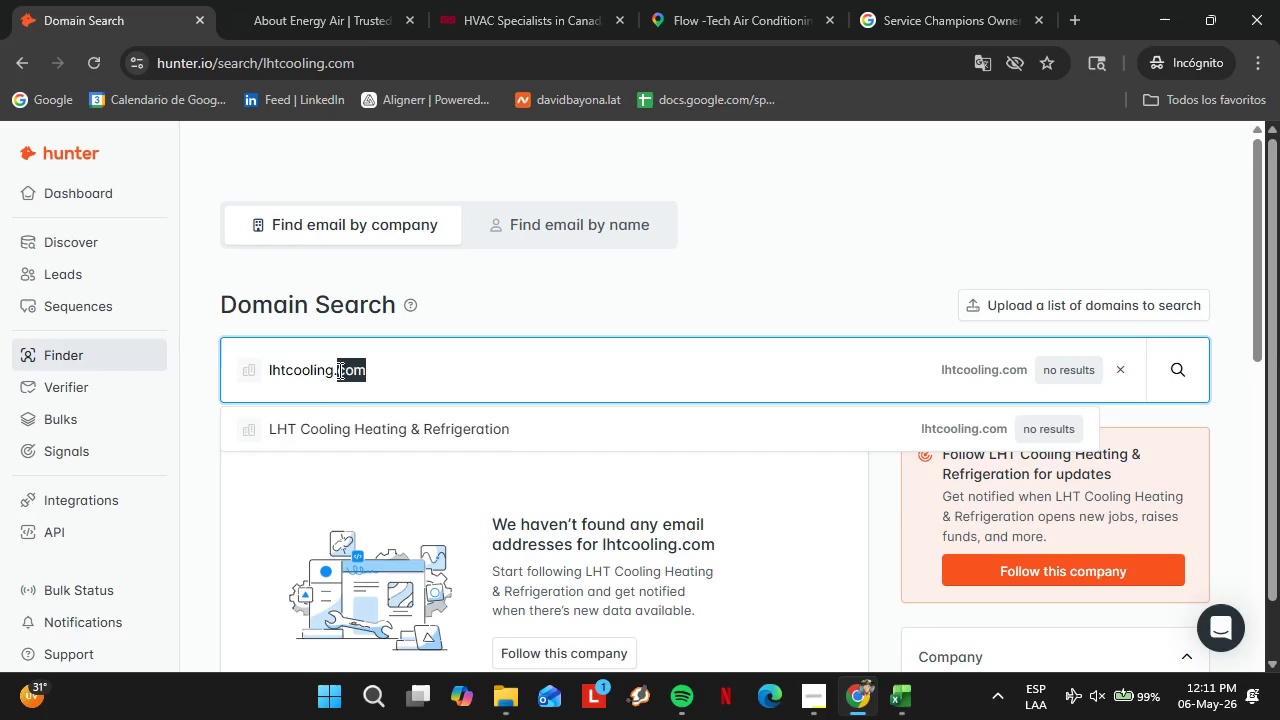 
double_click([338, 370])
 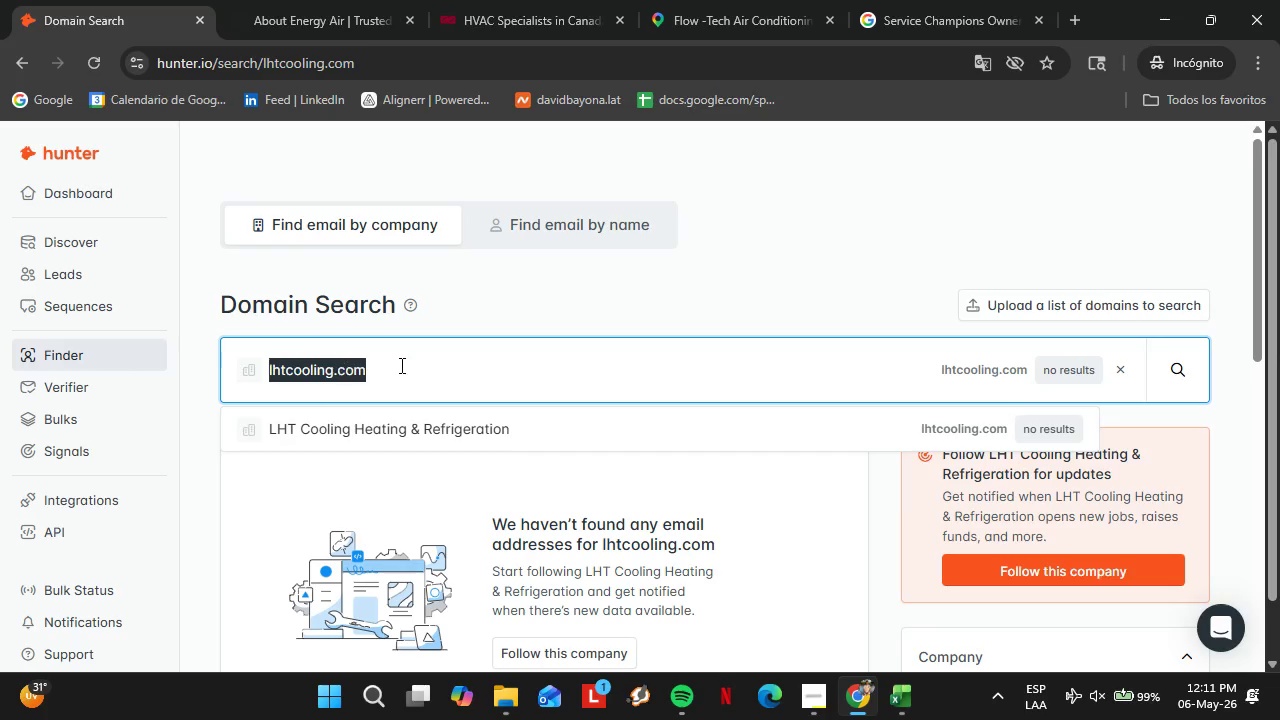 
triple_click([338, 370])
 